 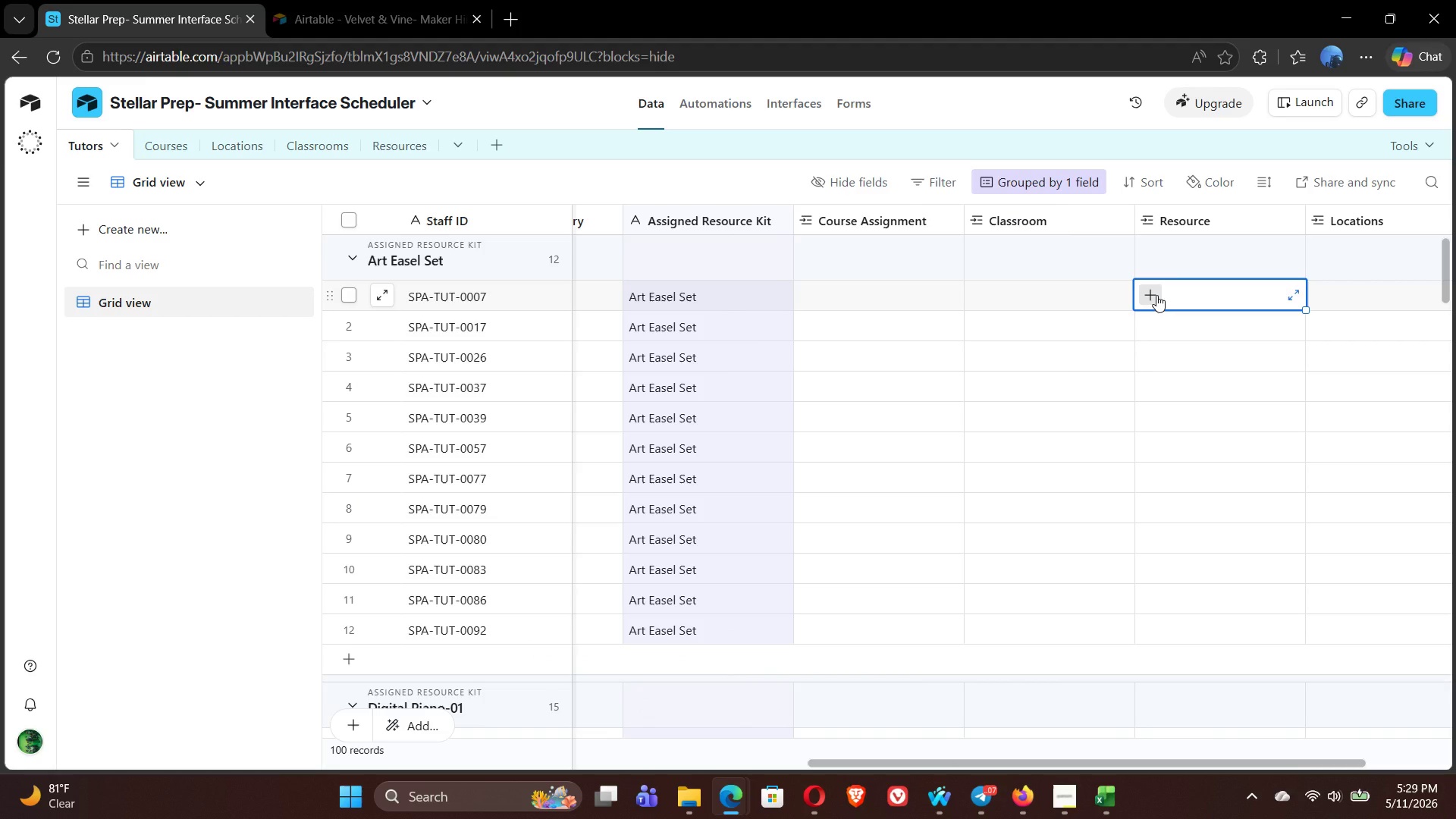 
left_click([1156, 295])
 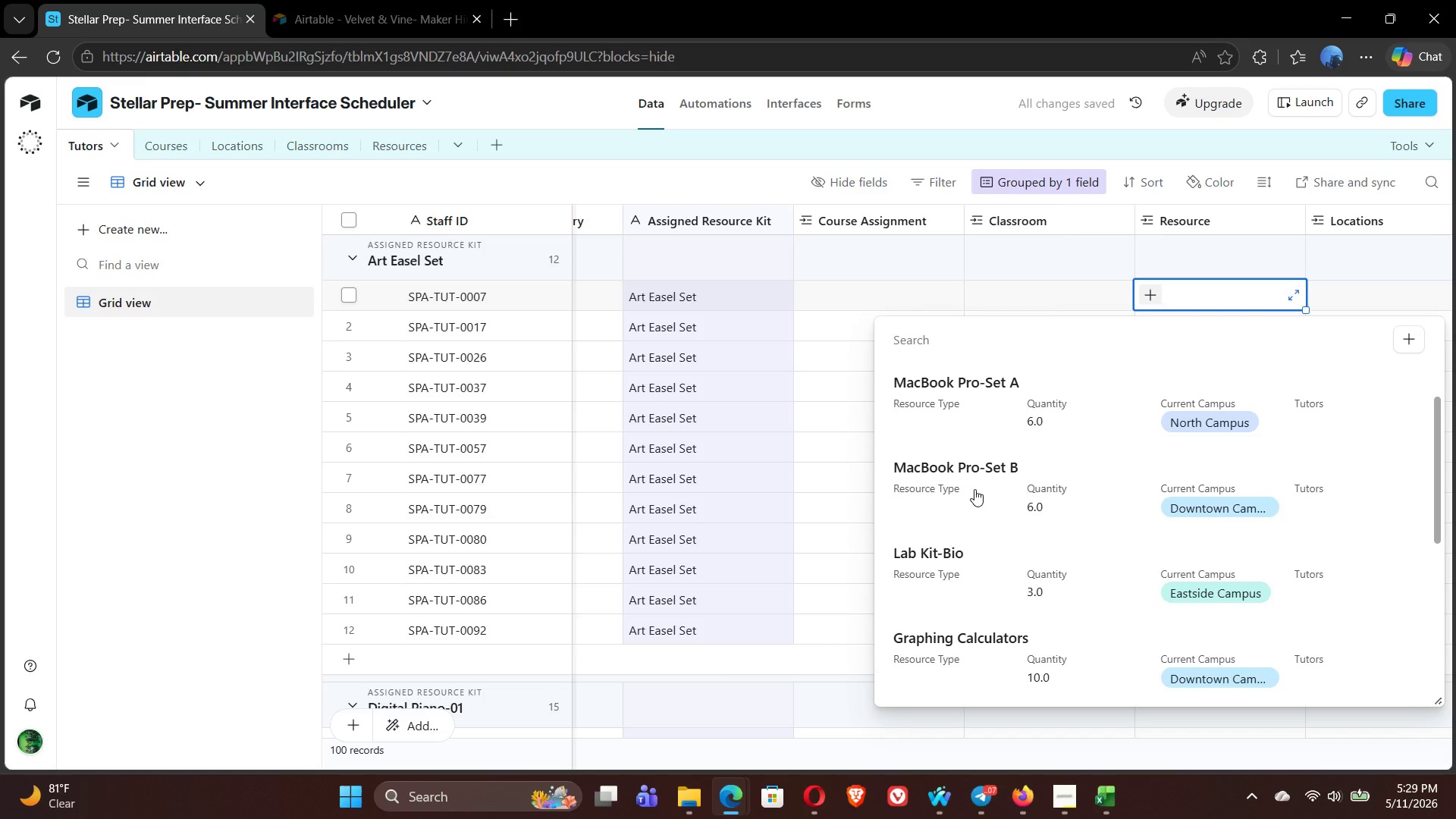 
wait(5.31)
 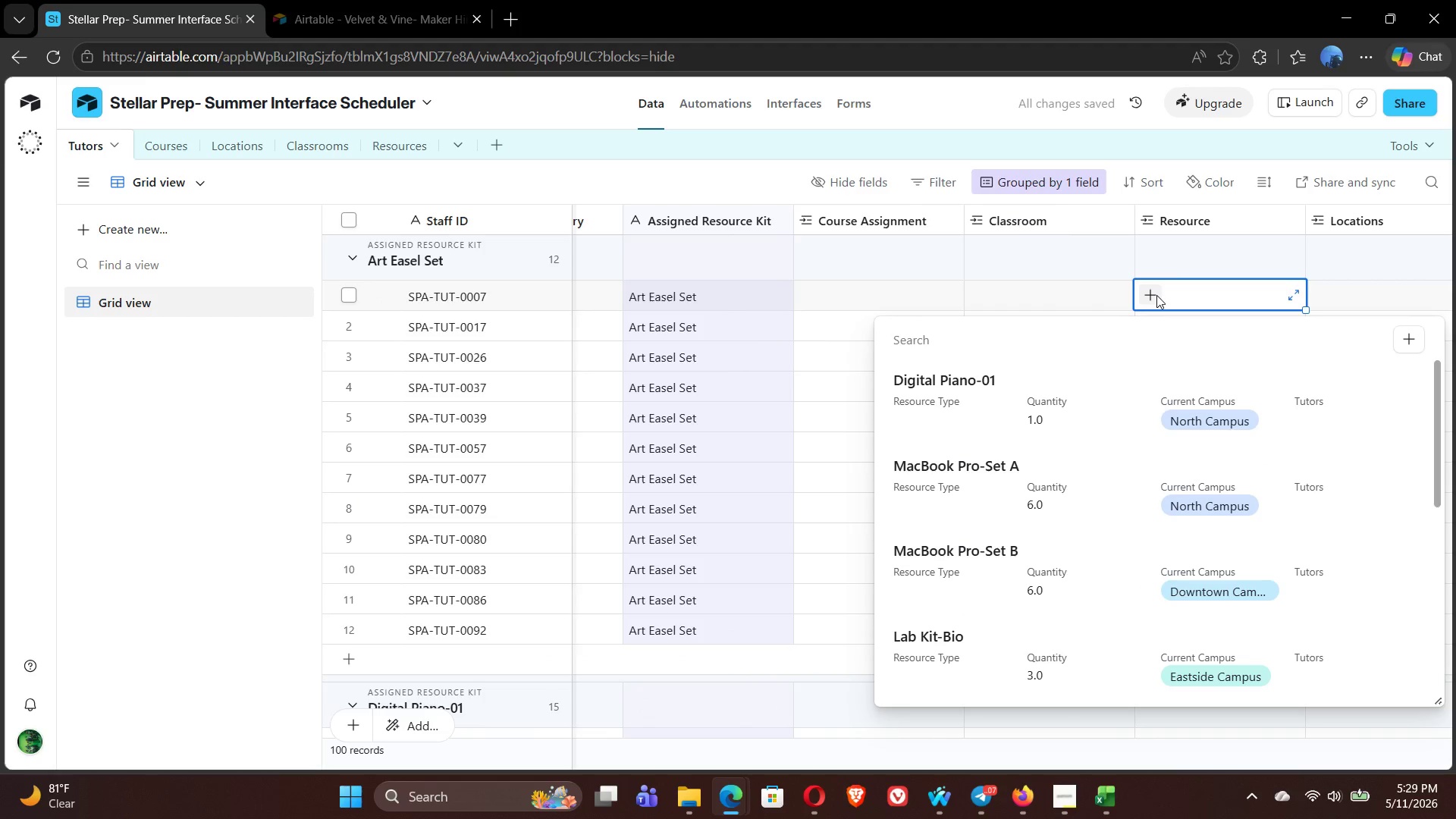 
left_click([946, 488])
 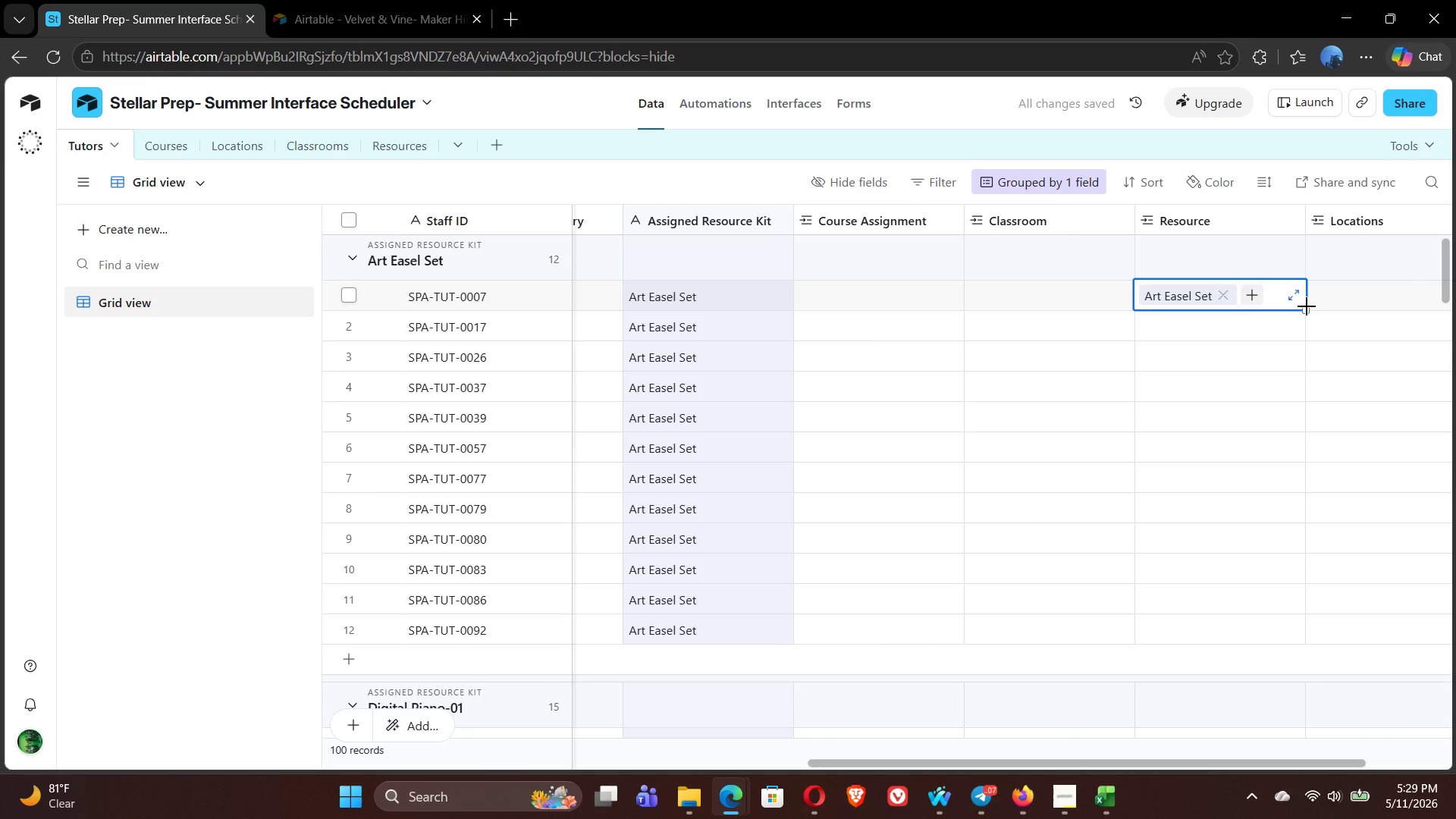 
left_click_drag(start_coordinate=[1307, 306], to_coordinate=[1288, 626])
 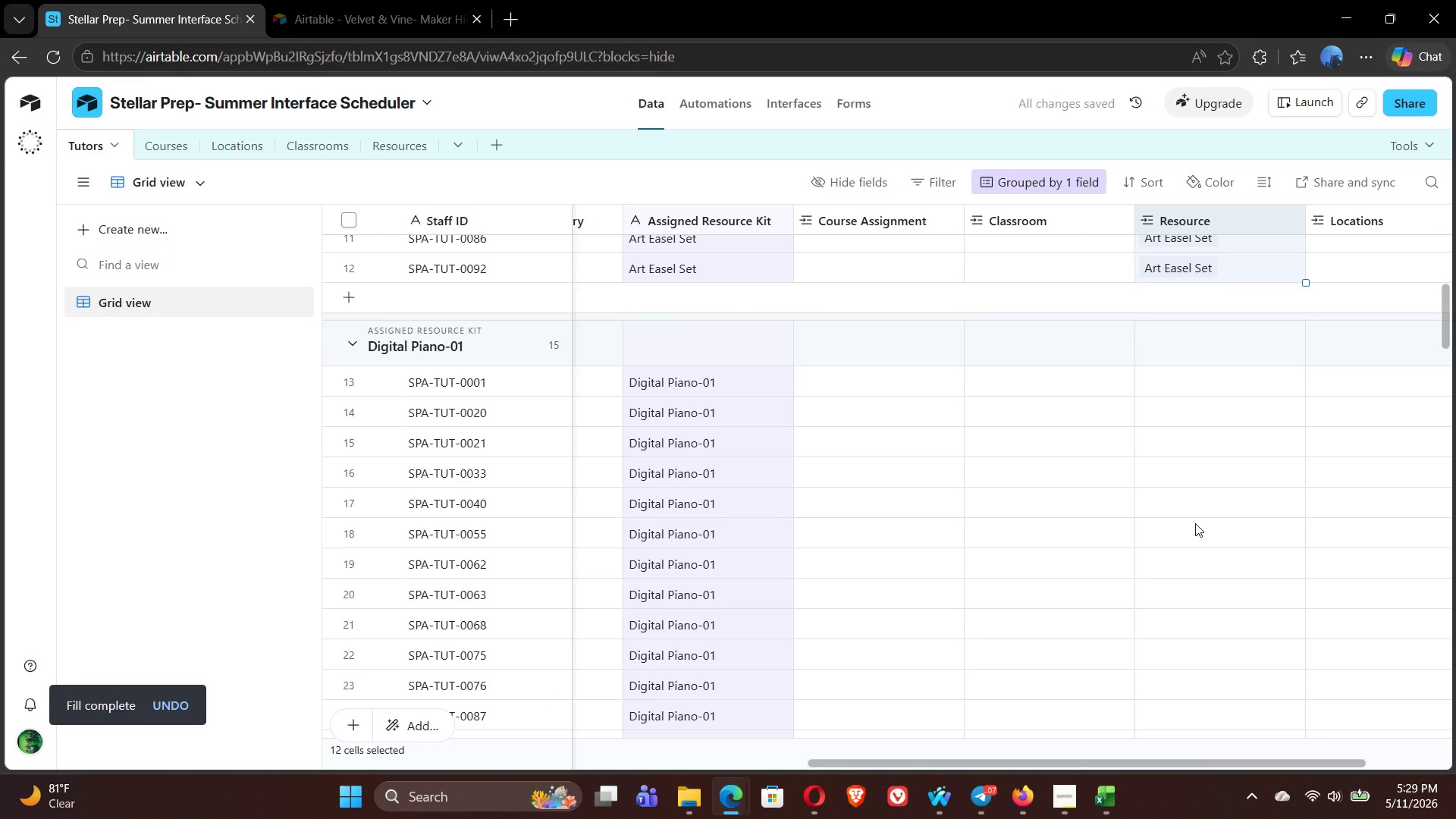 
left_click([1156, 378])
 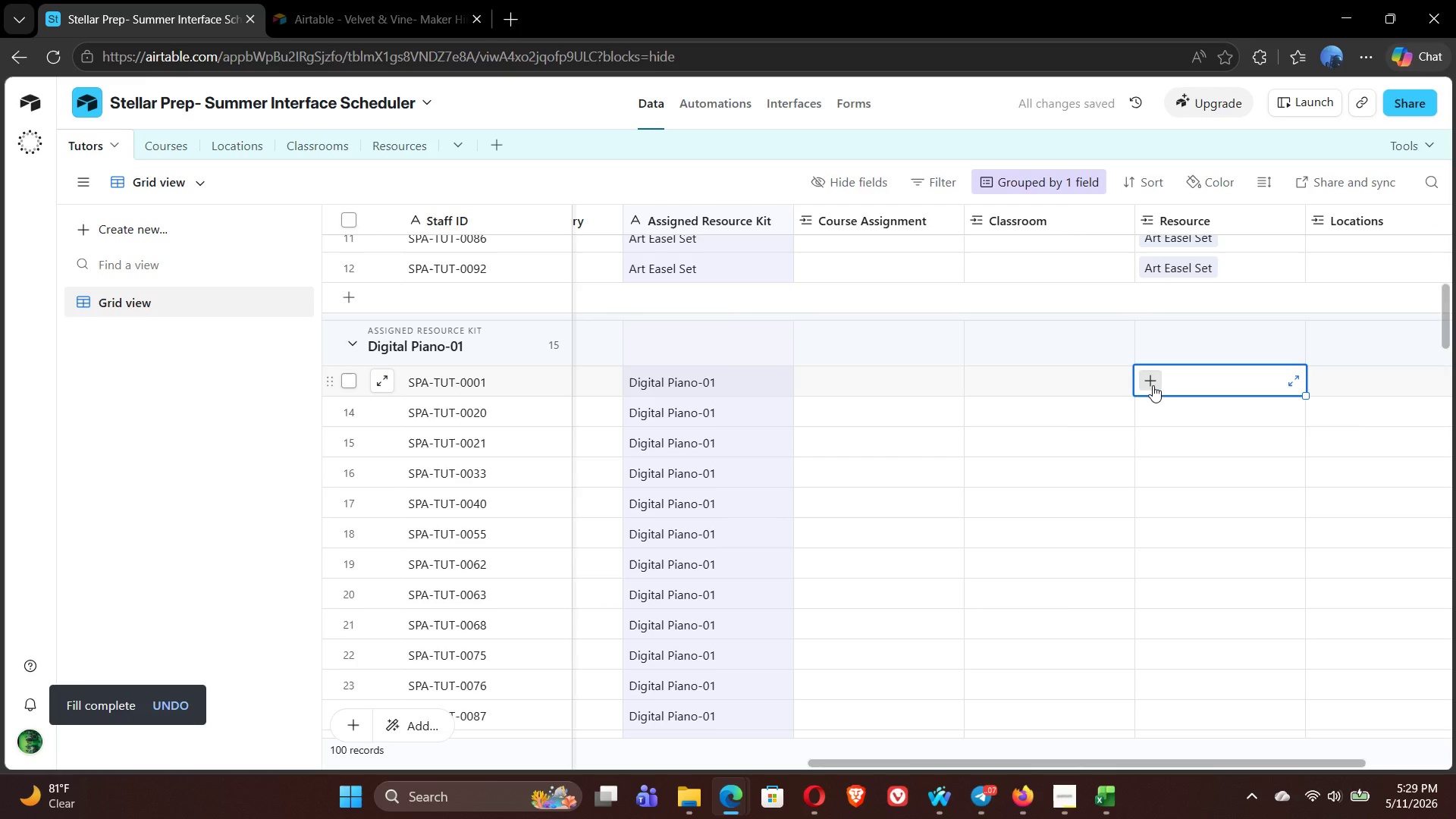 
left_click([1153, 385])
 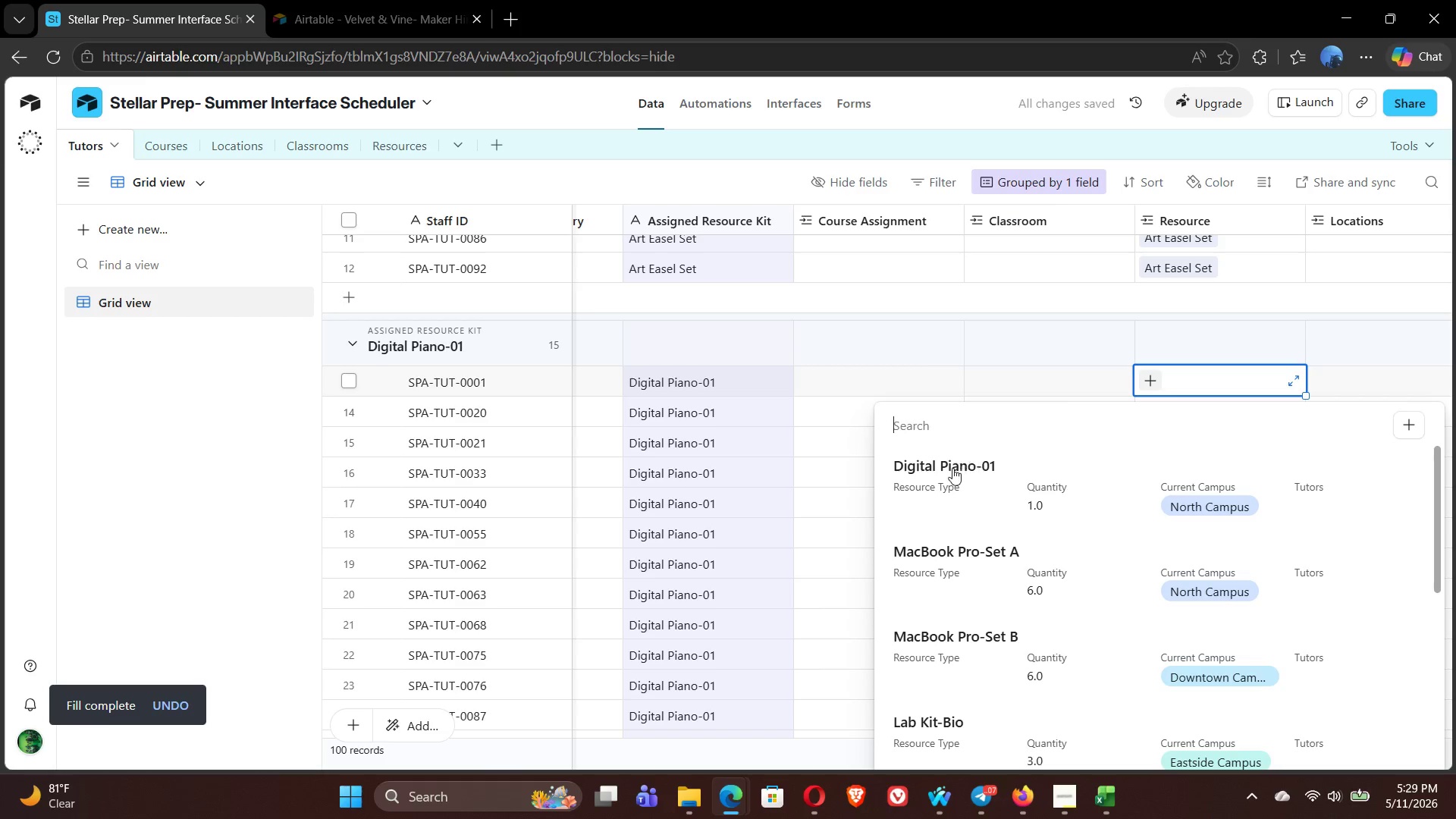 
left_click([949, 469])
 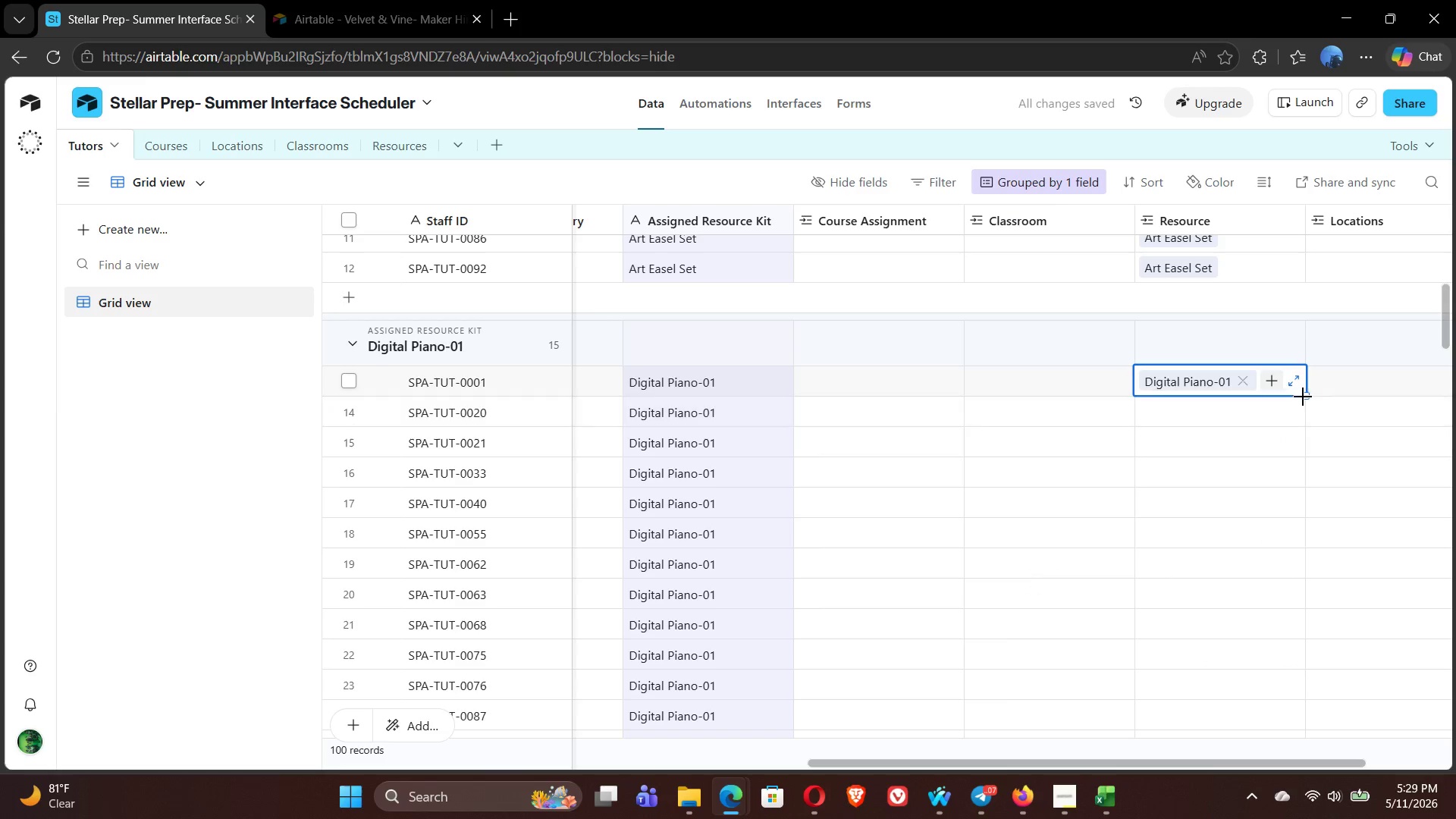 
left_click_drag(start_coordinate=[1306, 395], to_coordinate=[1288, 705])
 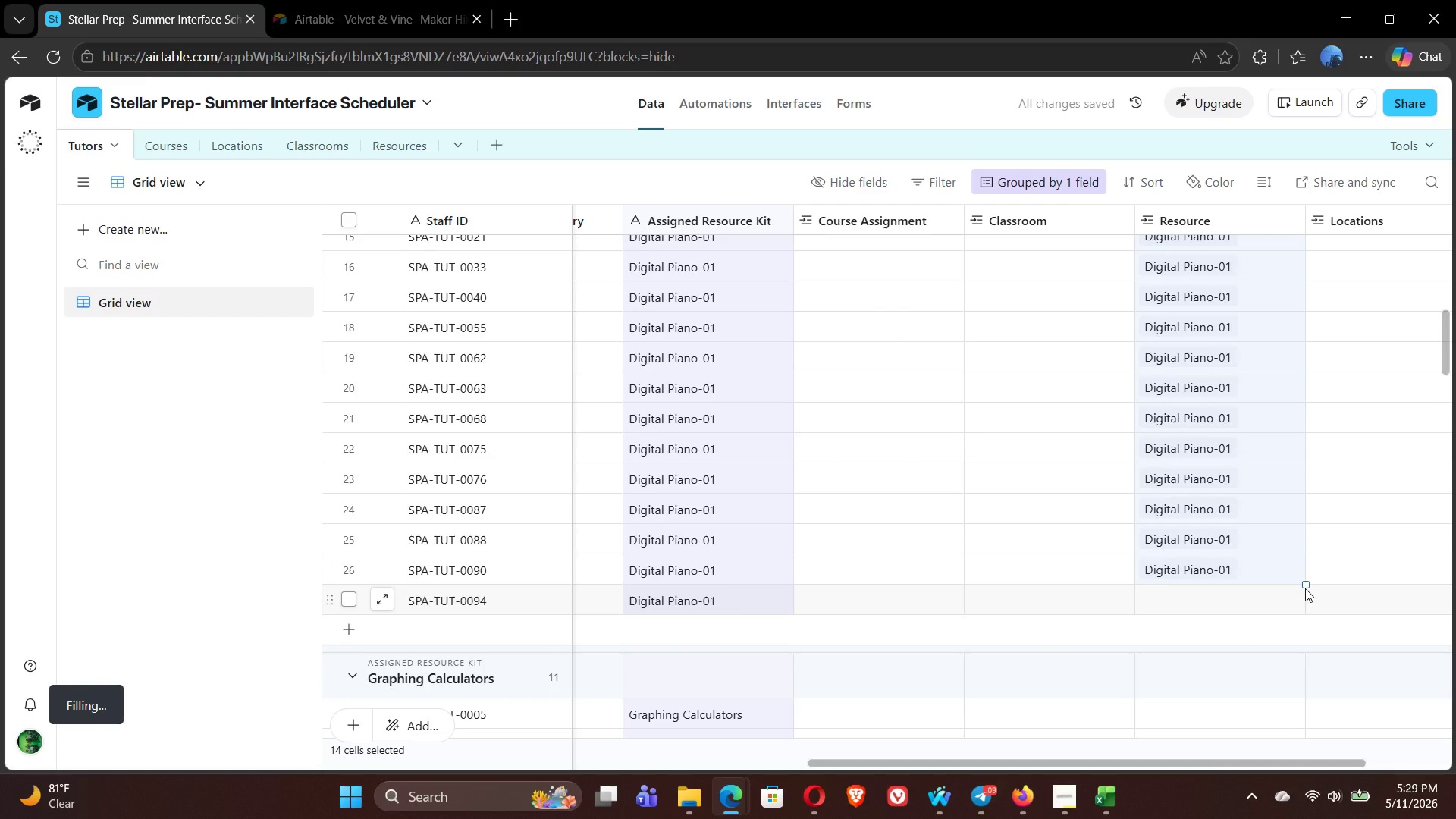 
left_click_drag(start_coordinate=[1304, 583], to_coordinate=[1304, 597])
 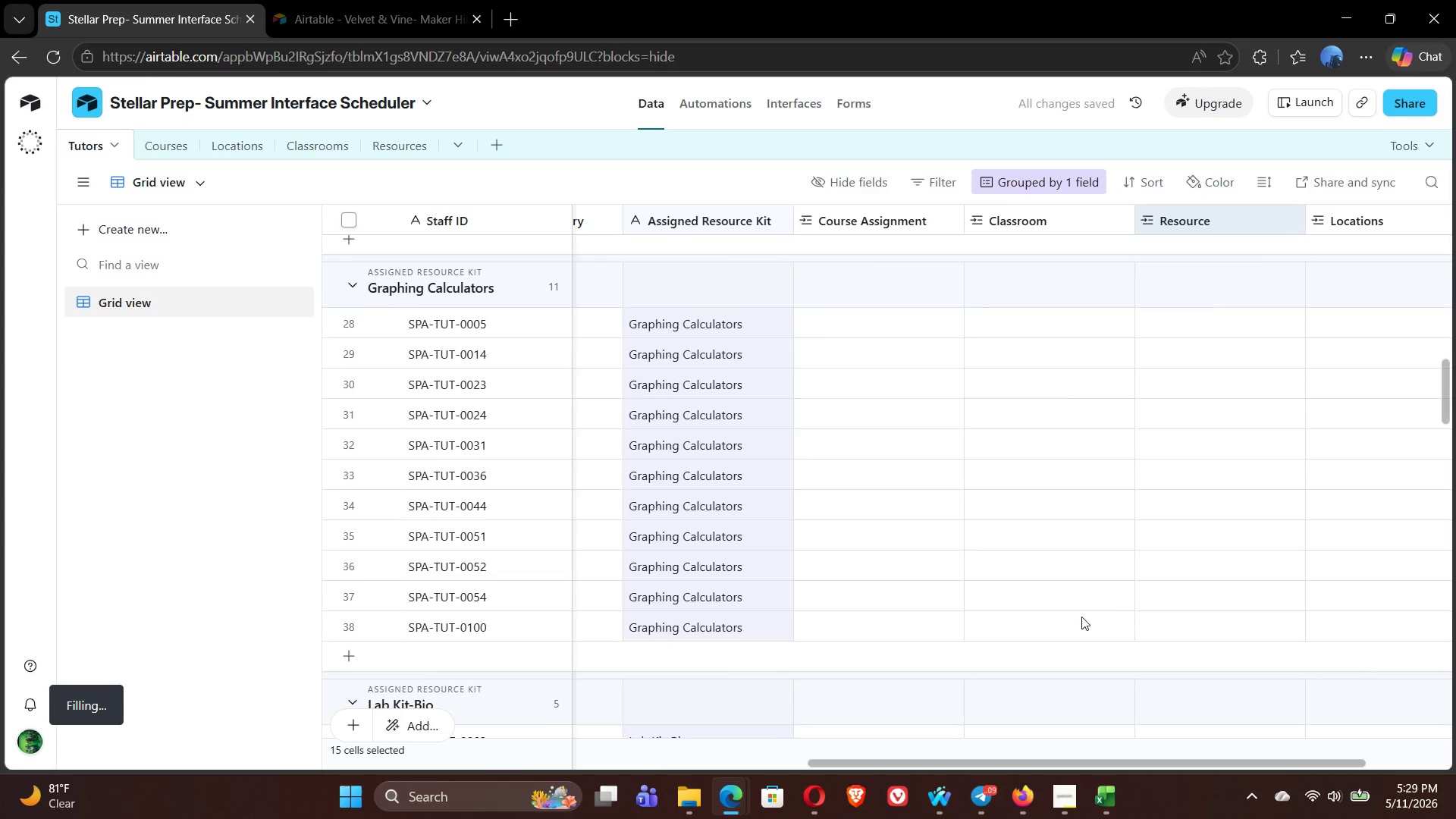 
left_click([1149, 334])
 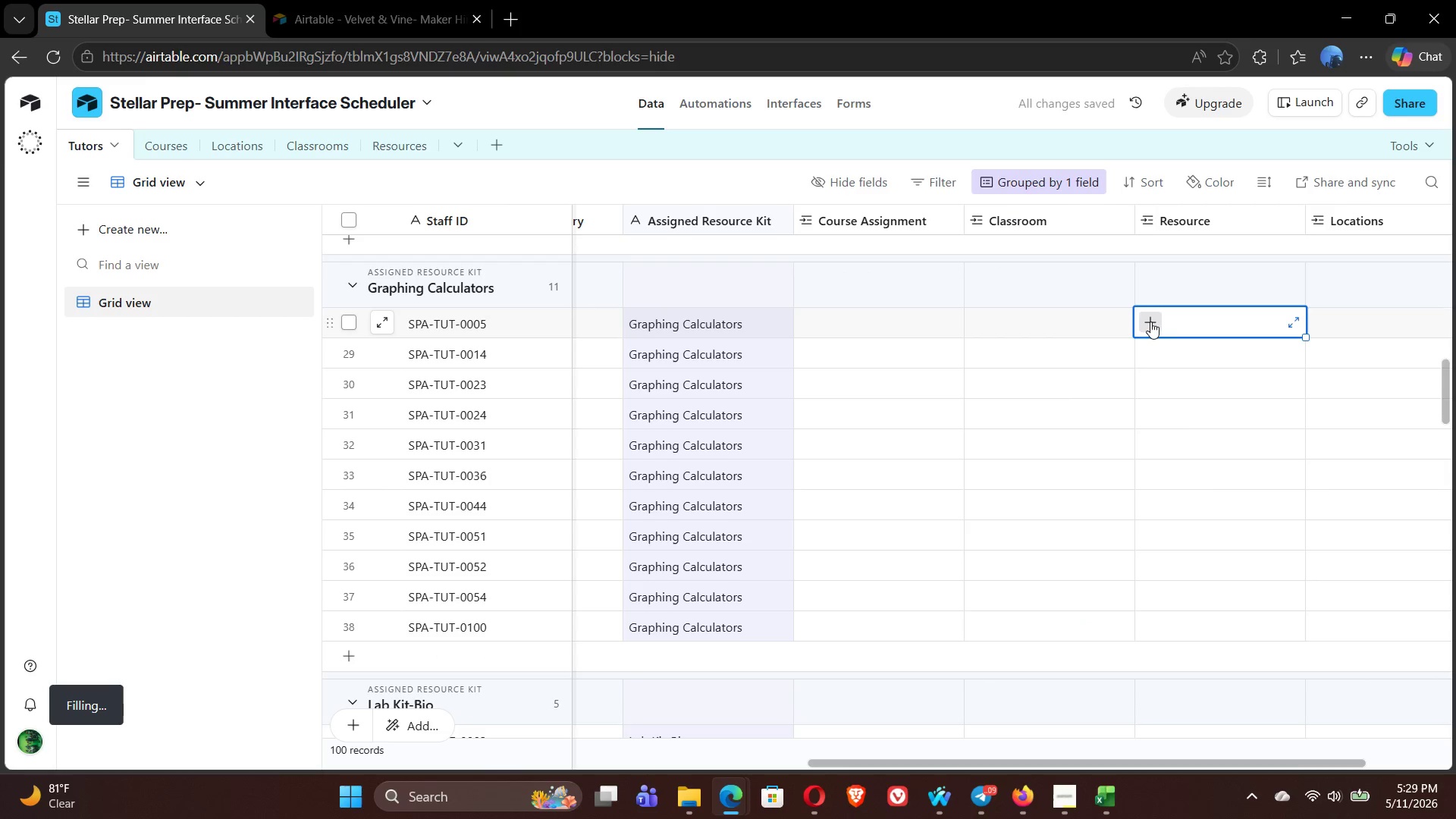 
left_click([1150, 321])
 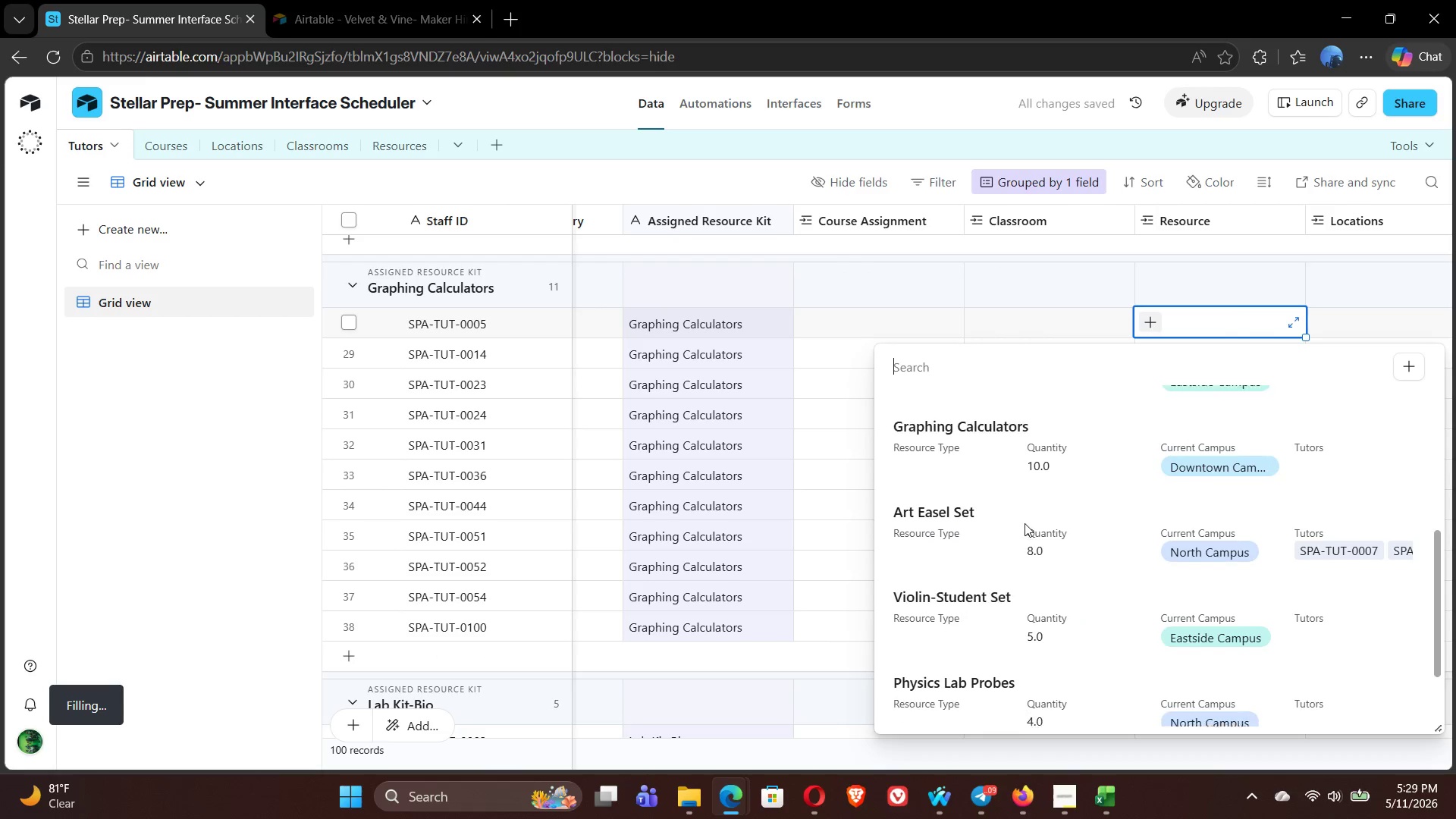 
left_click([973, 500])
 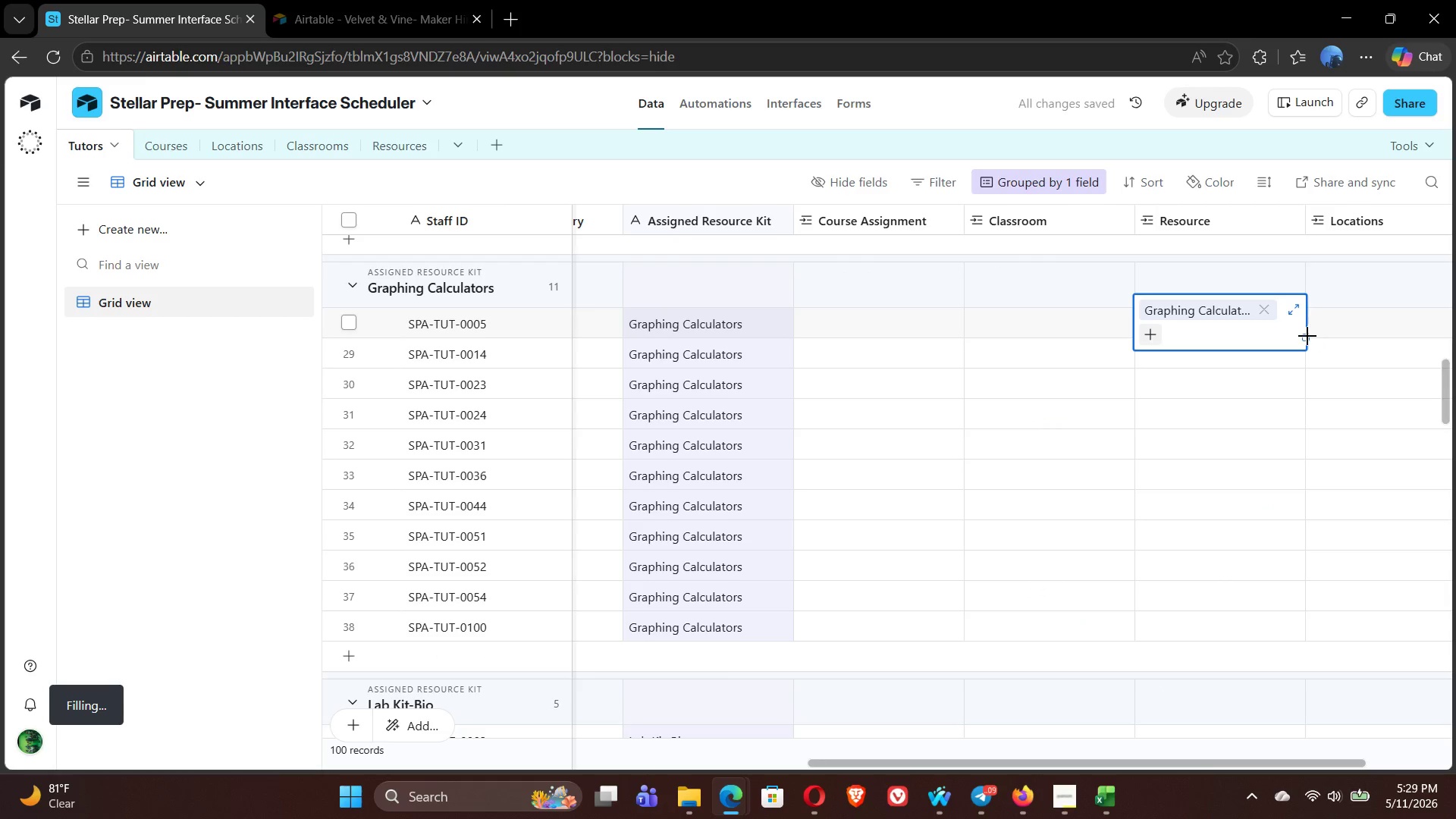 
left_click_drag(start_coordinate=[1305, 336], to_coordinate=[1302, 623])
 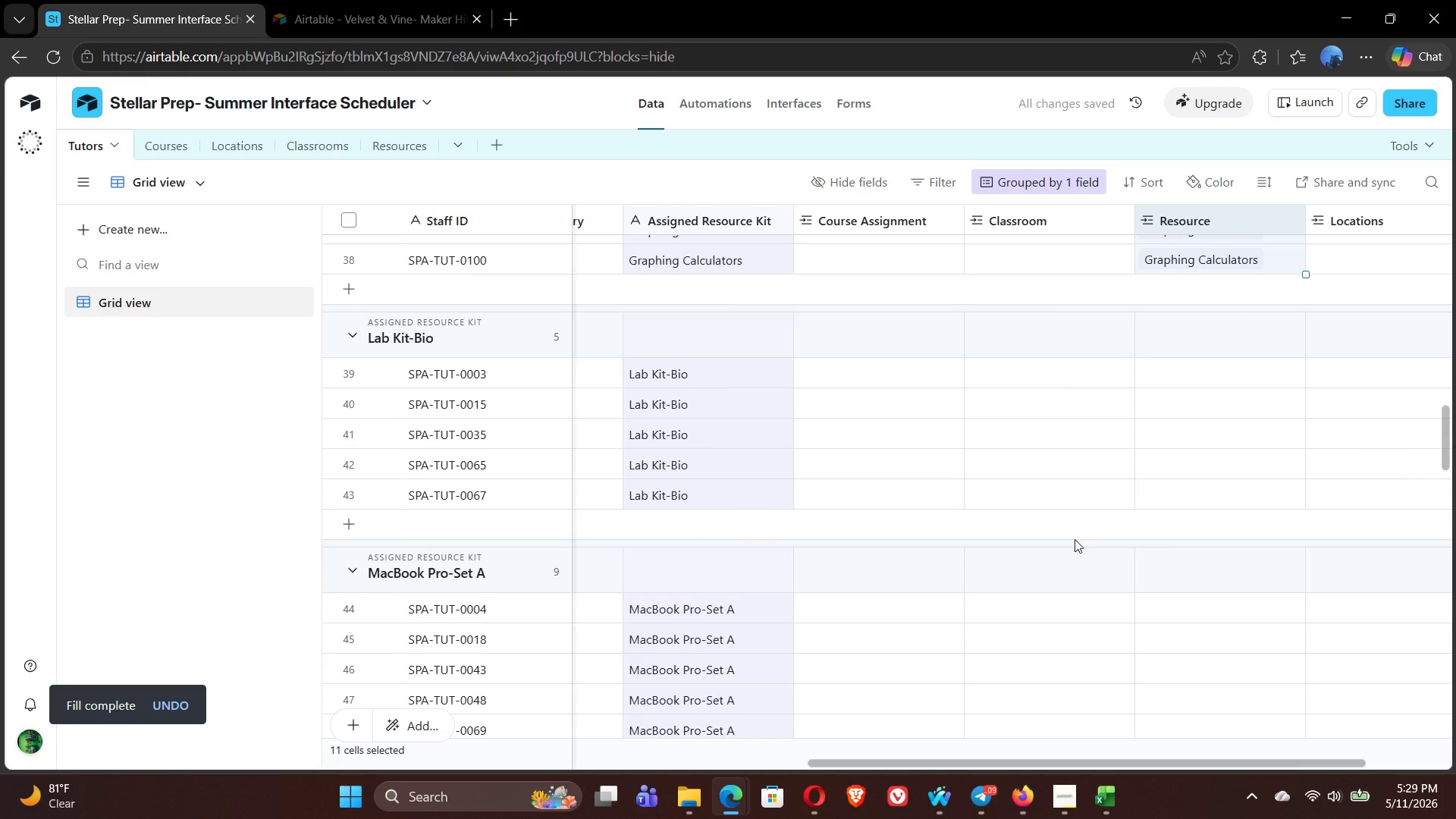 
left_click([1149, 373])
 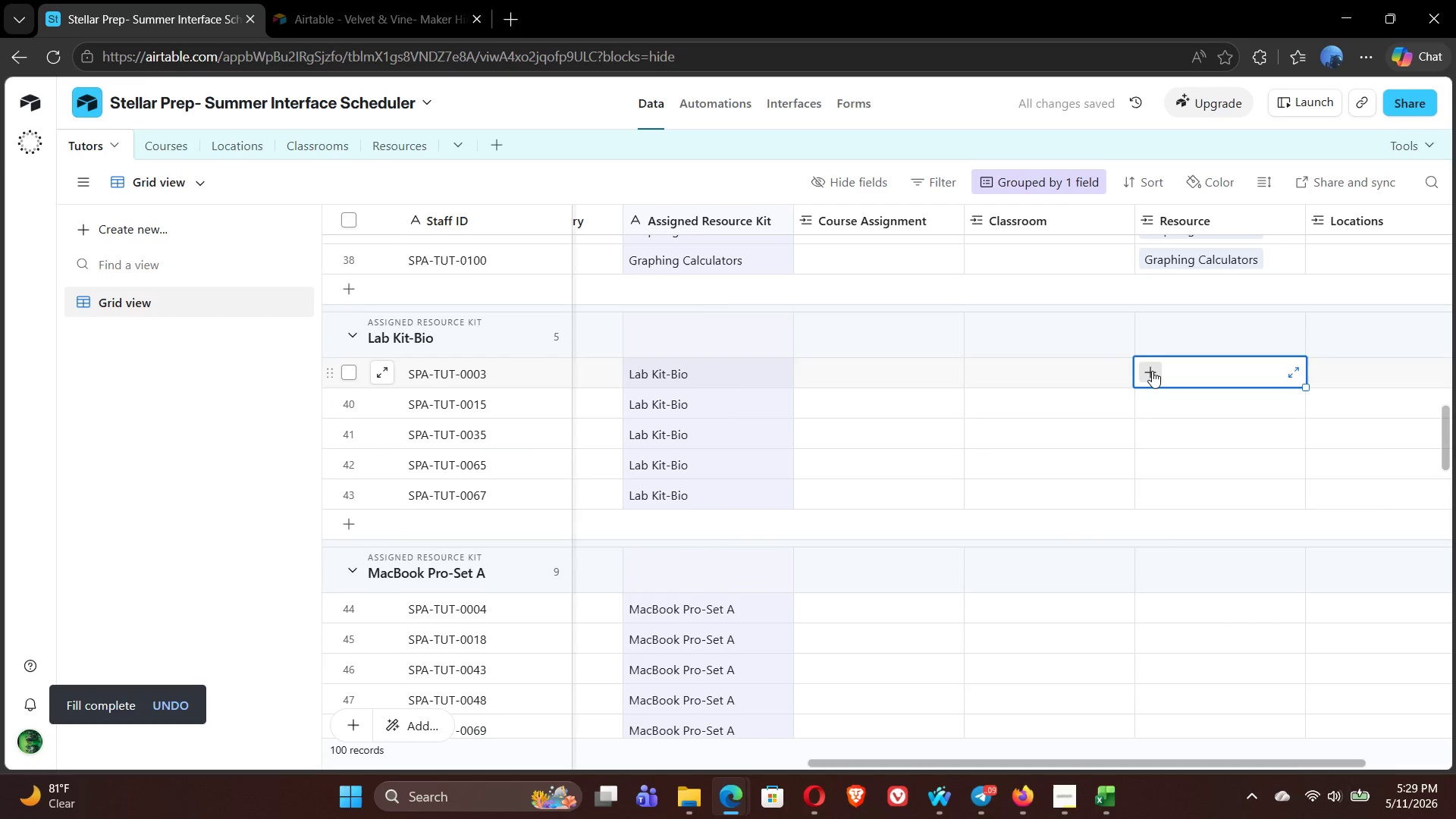 
left_click([1152, 370])
 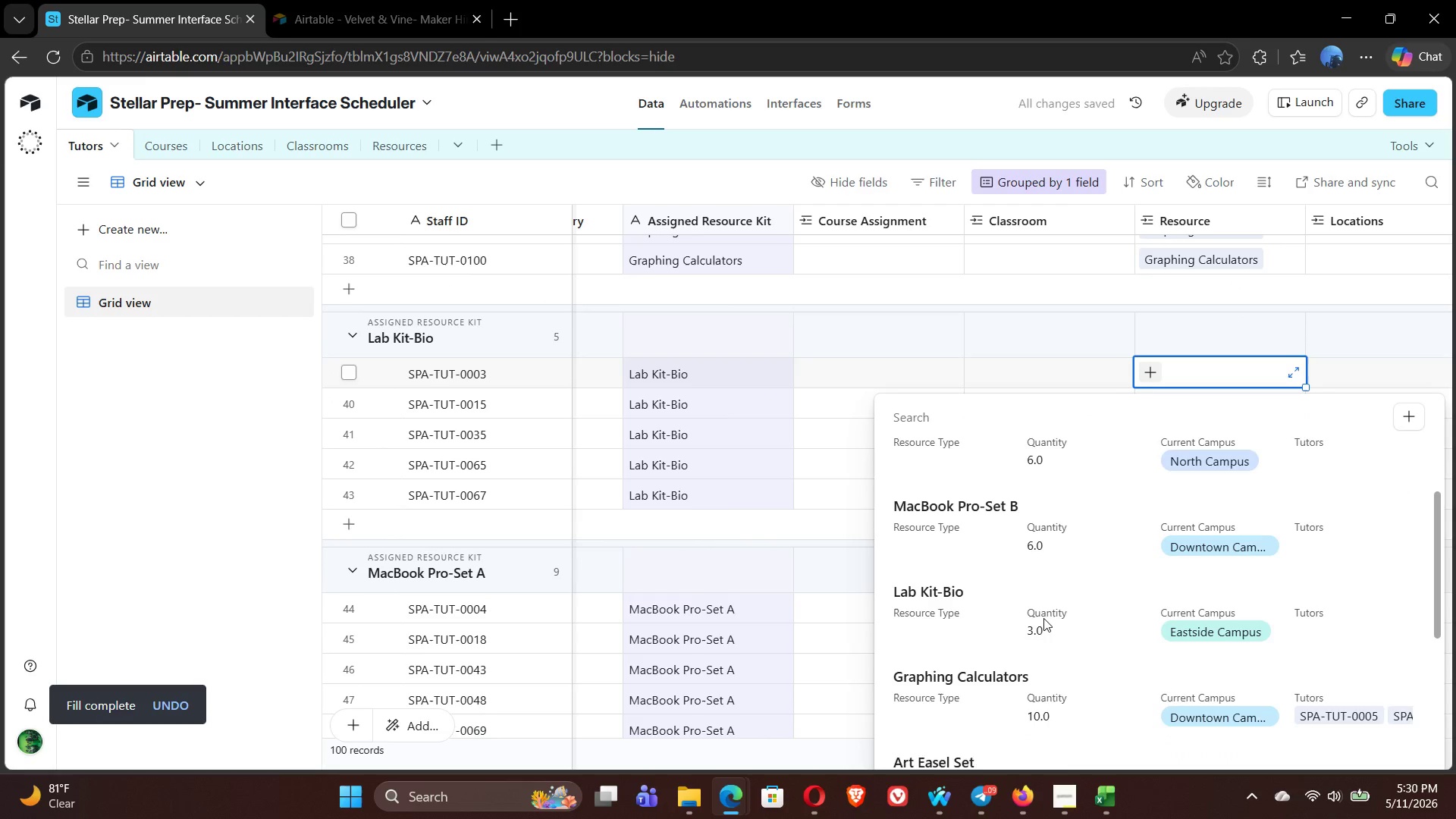 
left_click([960, 599])
 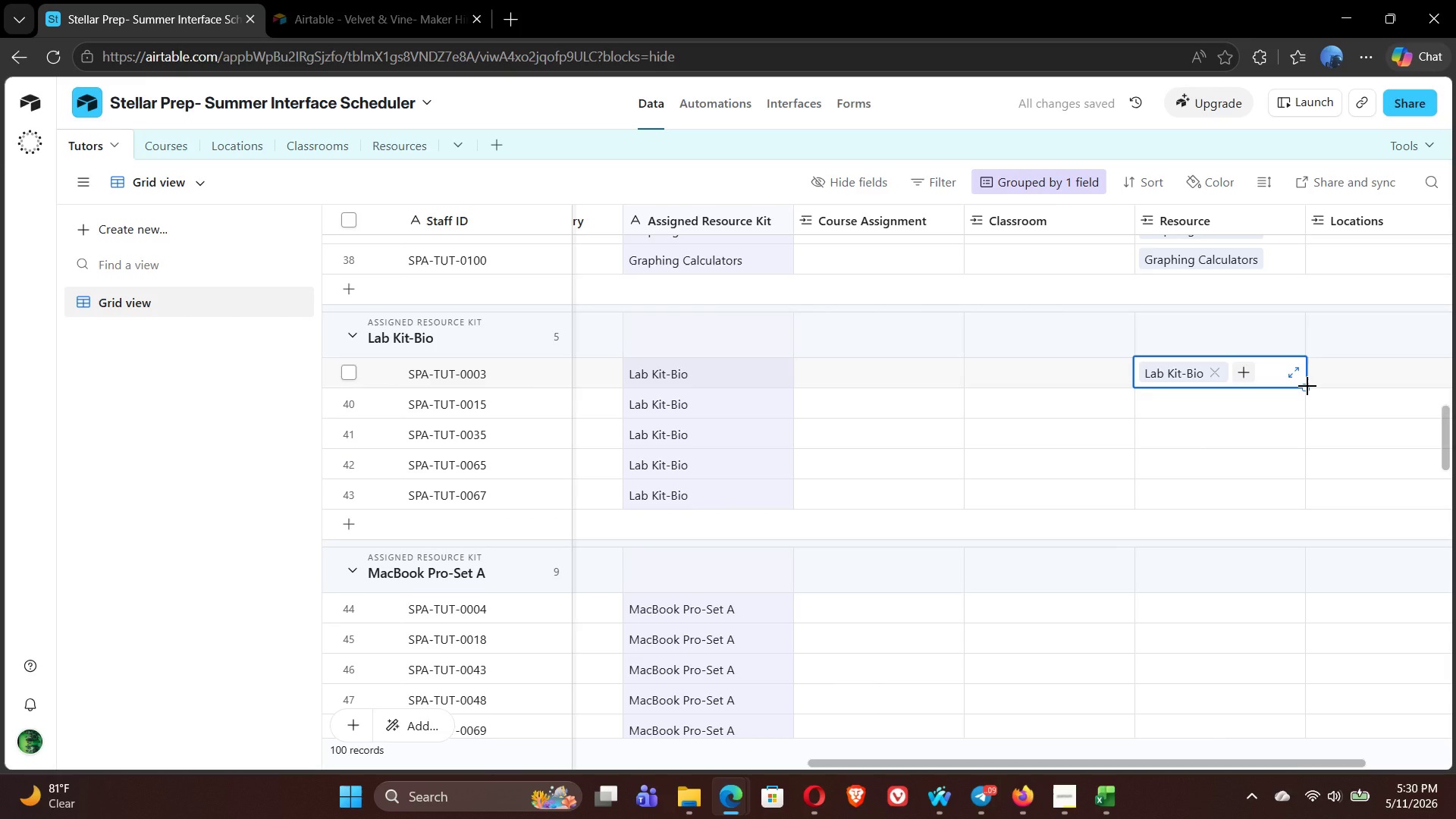 
left_click_drag(start_coordinate=[1307, 386], to_coordinate=[1299, 491])
 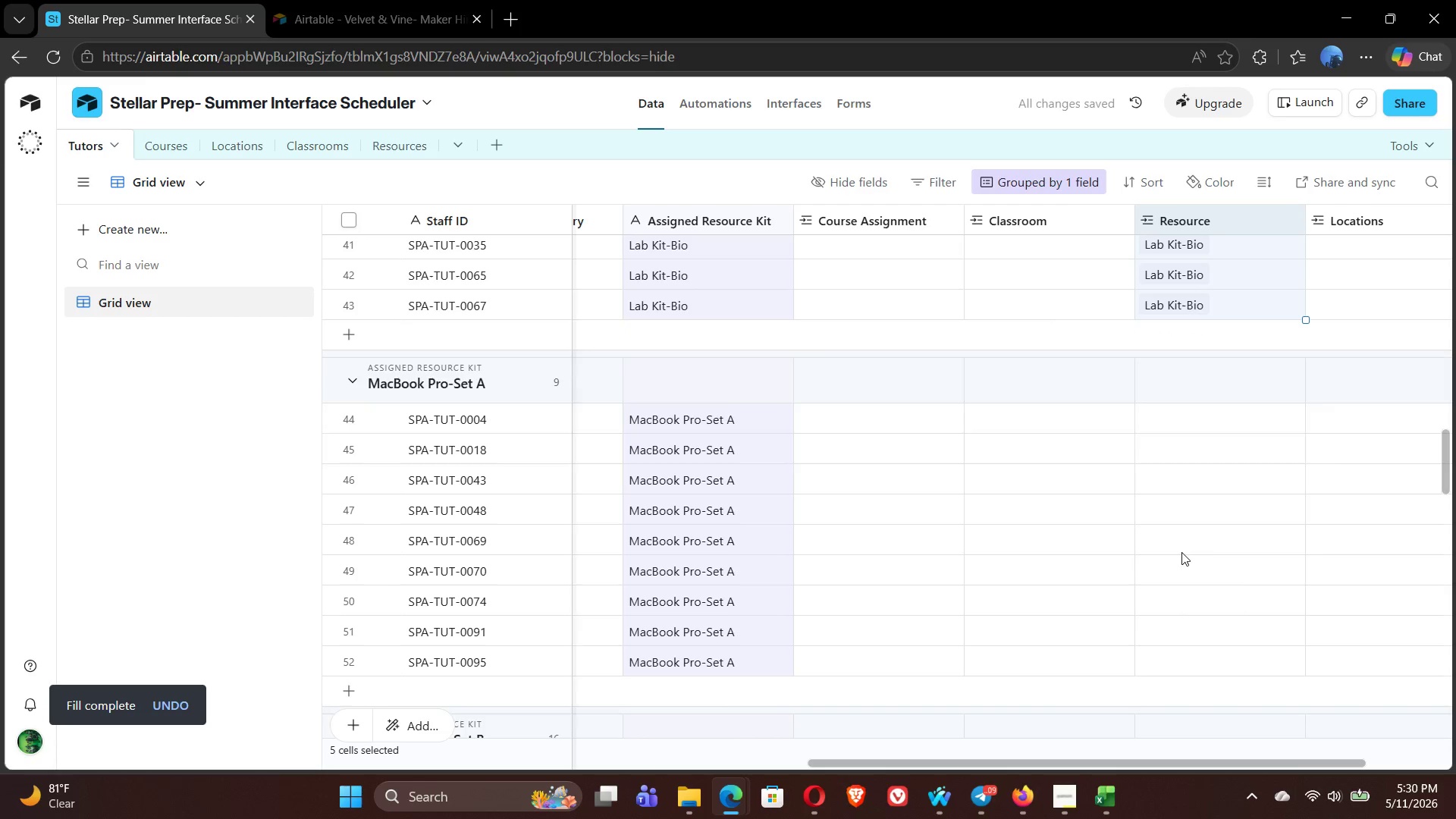 
left_click([1152, 426])
 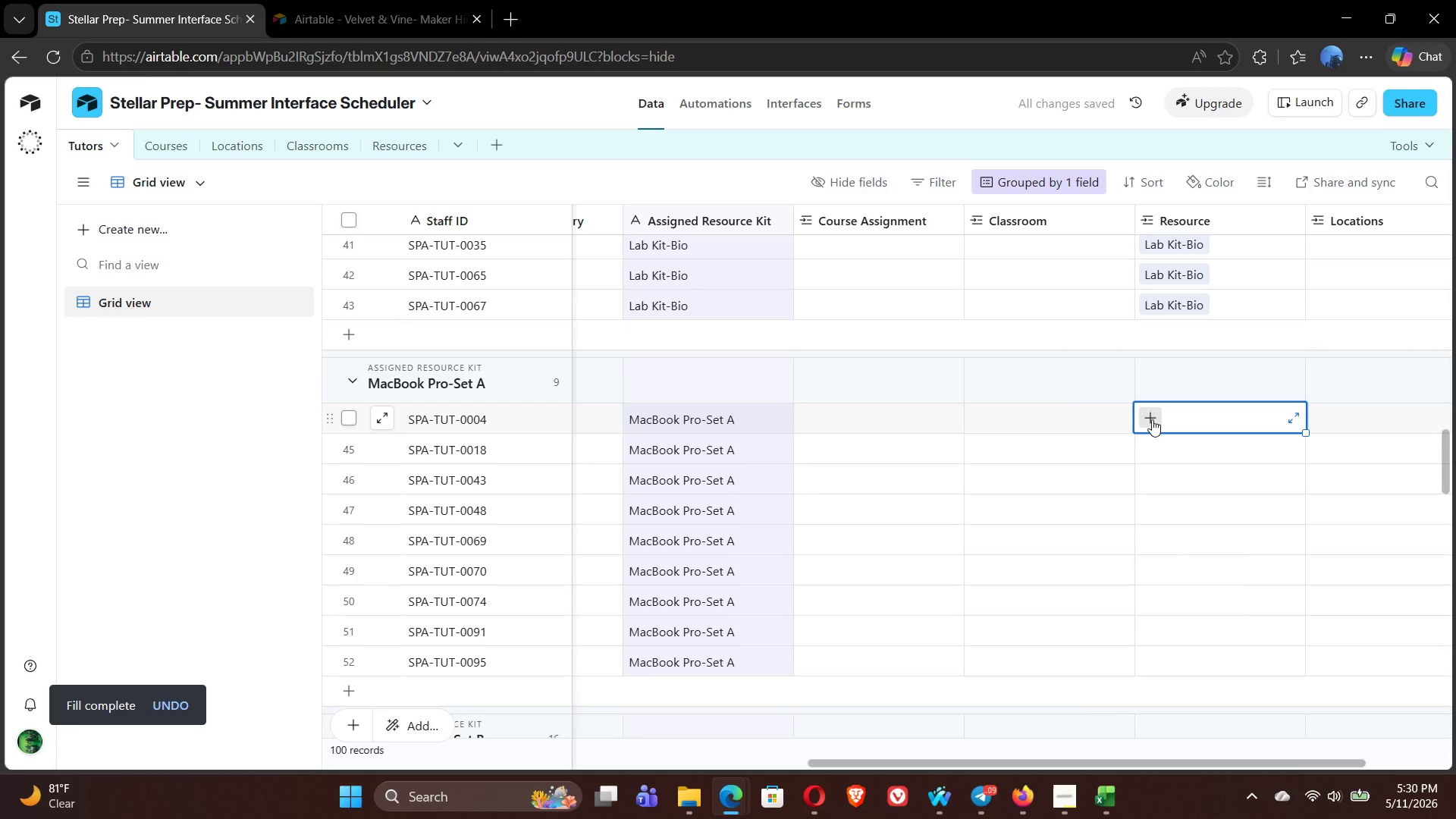 
left_click([1152, 419])
 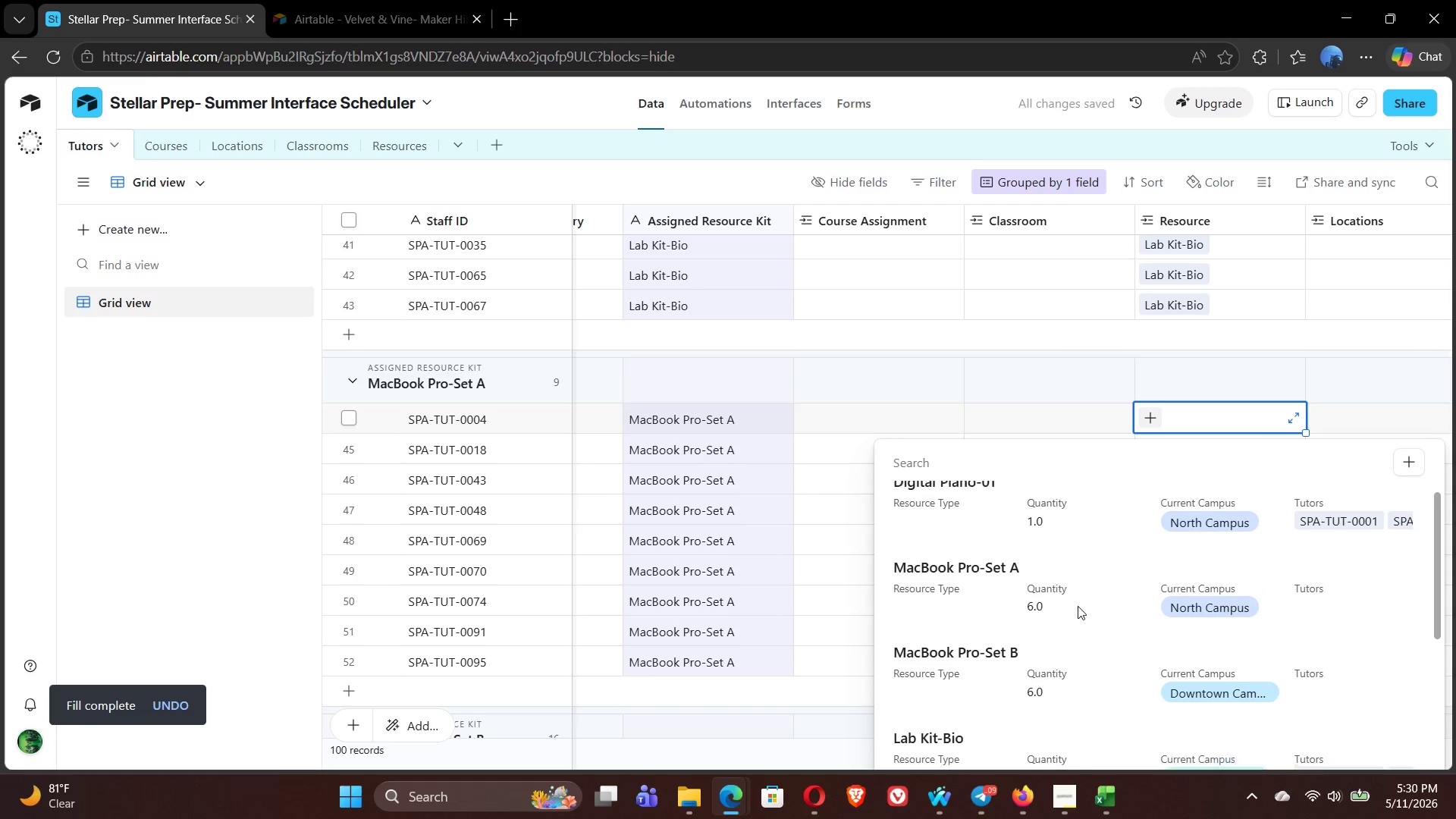 
left_click([976, 585])
 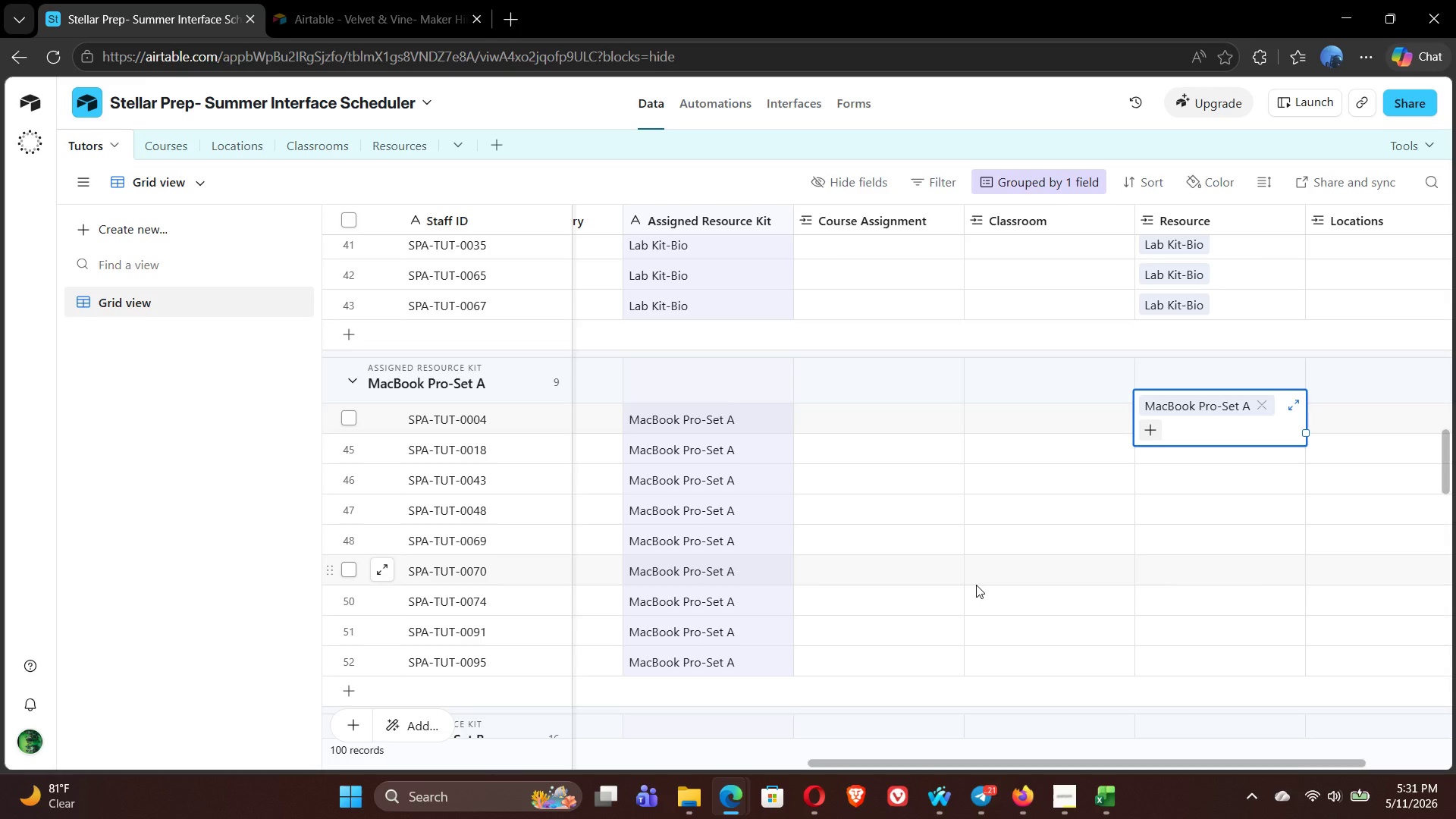 
wait(80.16)
 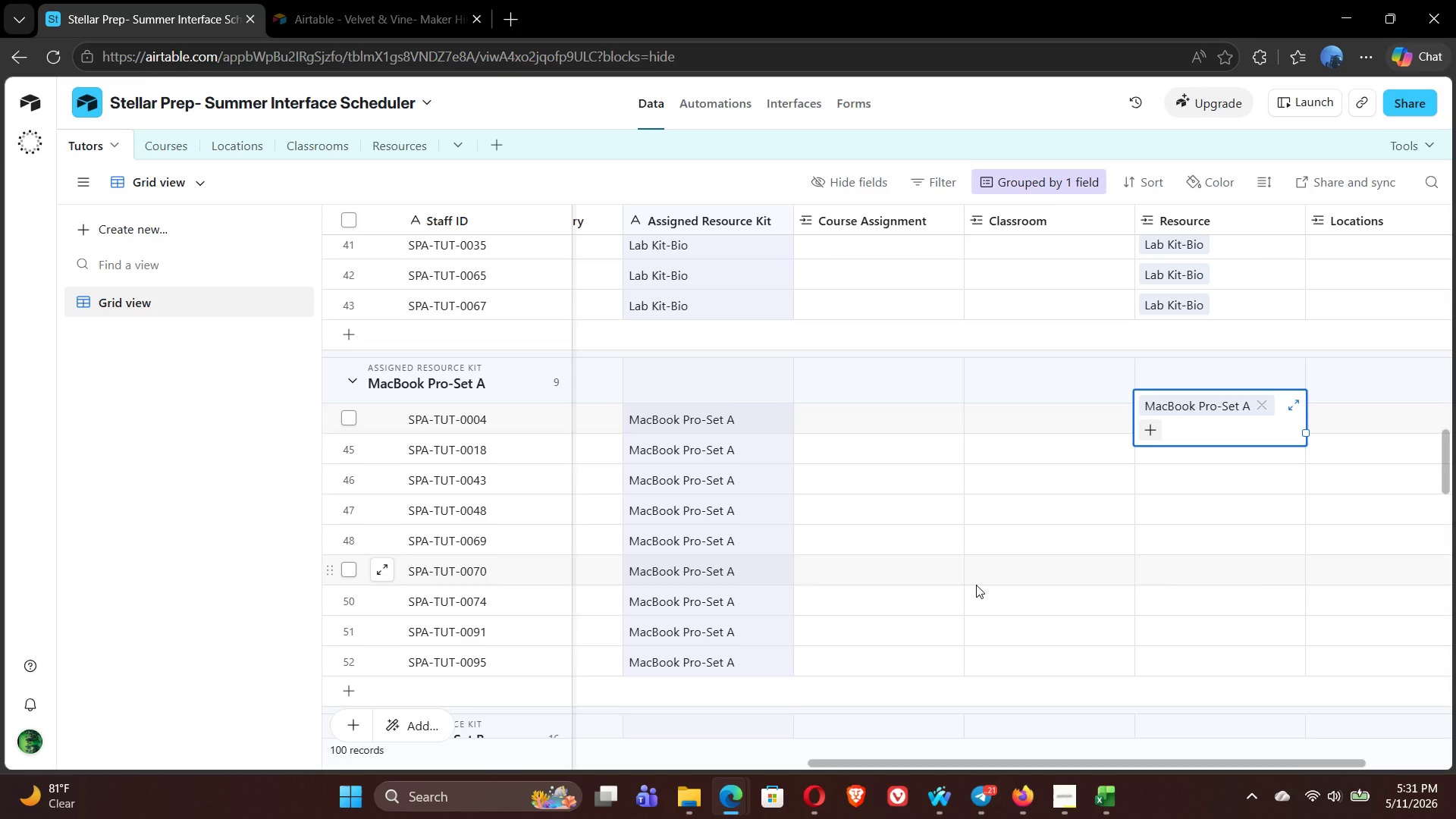 
left_click_drag(start_coordinate=[1305, 431], to_coordinate=[1302, 657])
 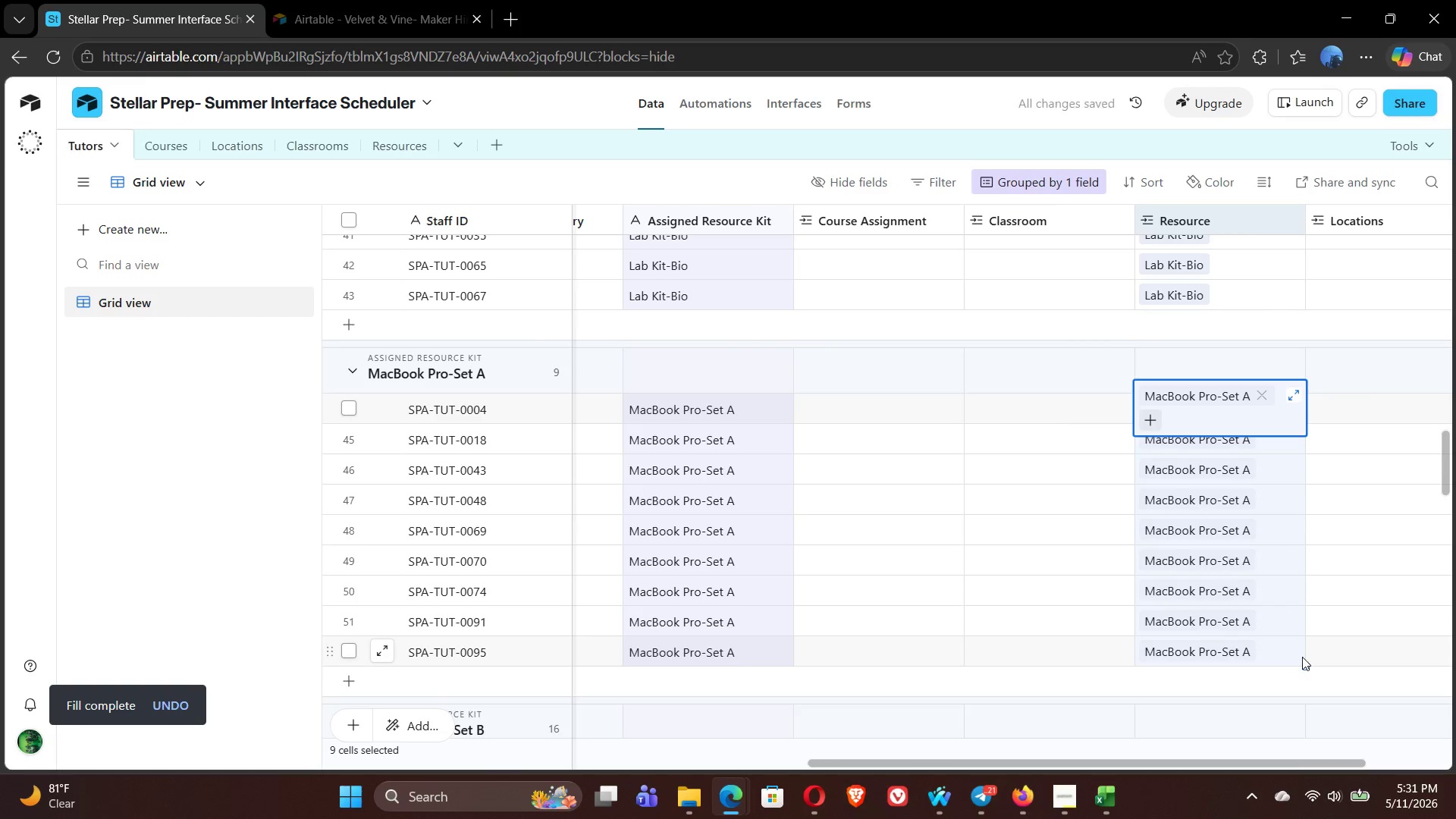 
mouse_move([1197, 566])
 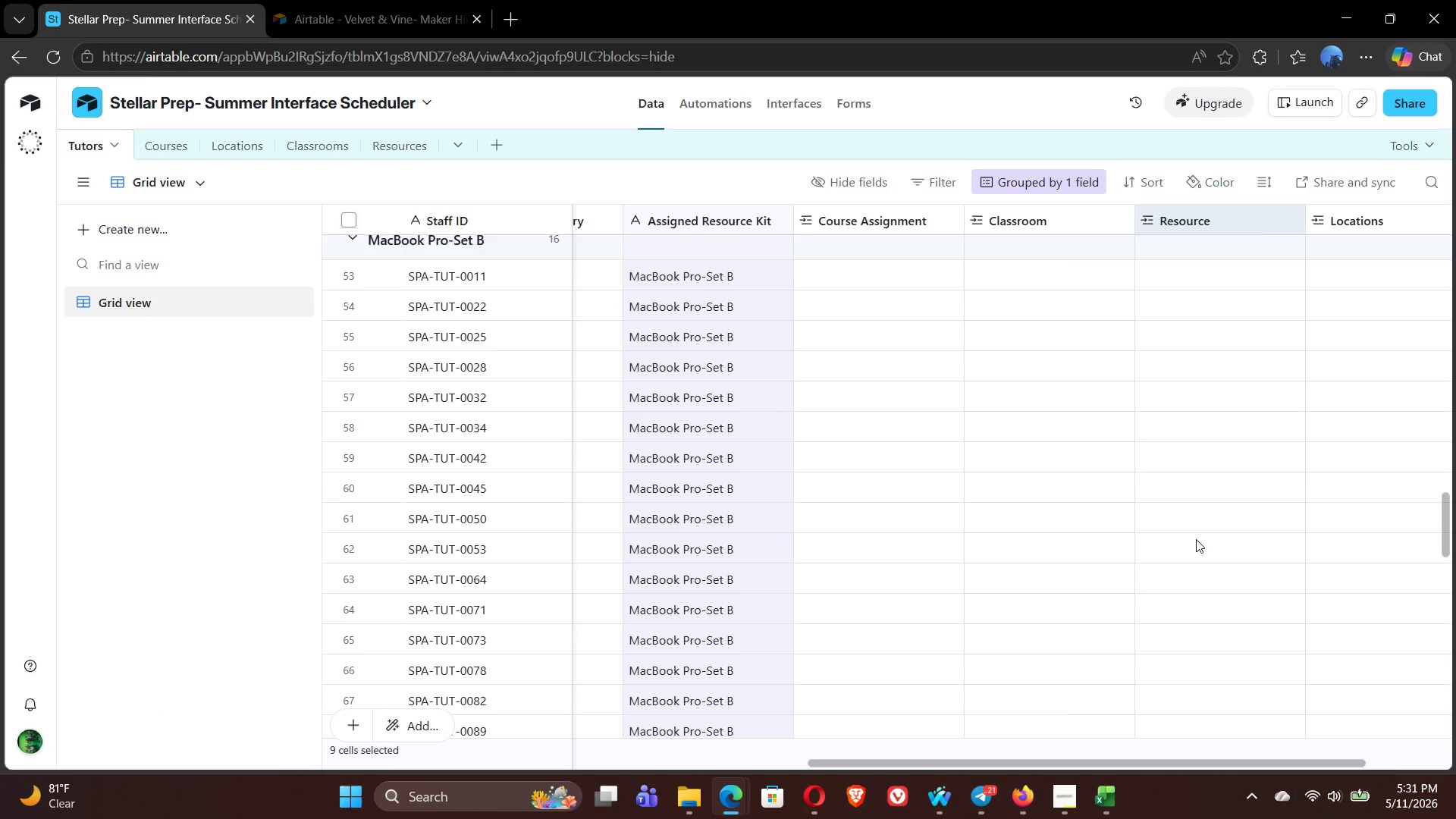 
wait(5.07)
 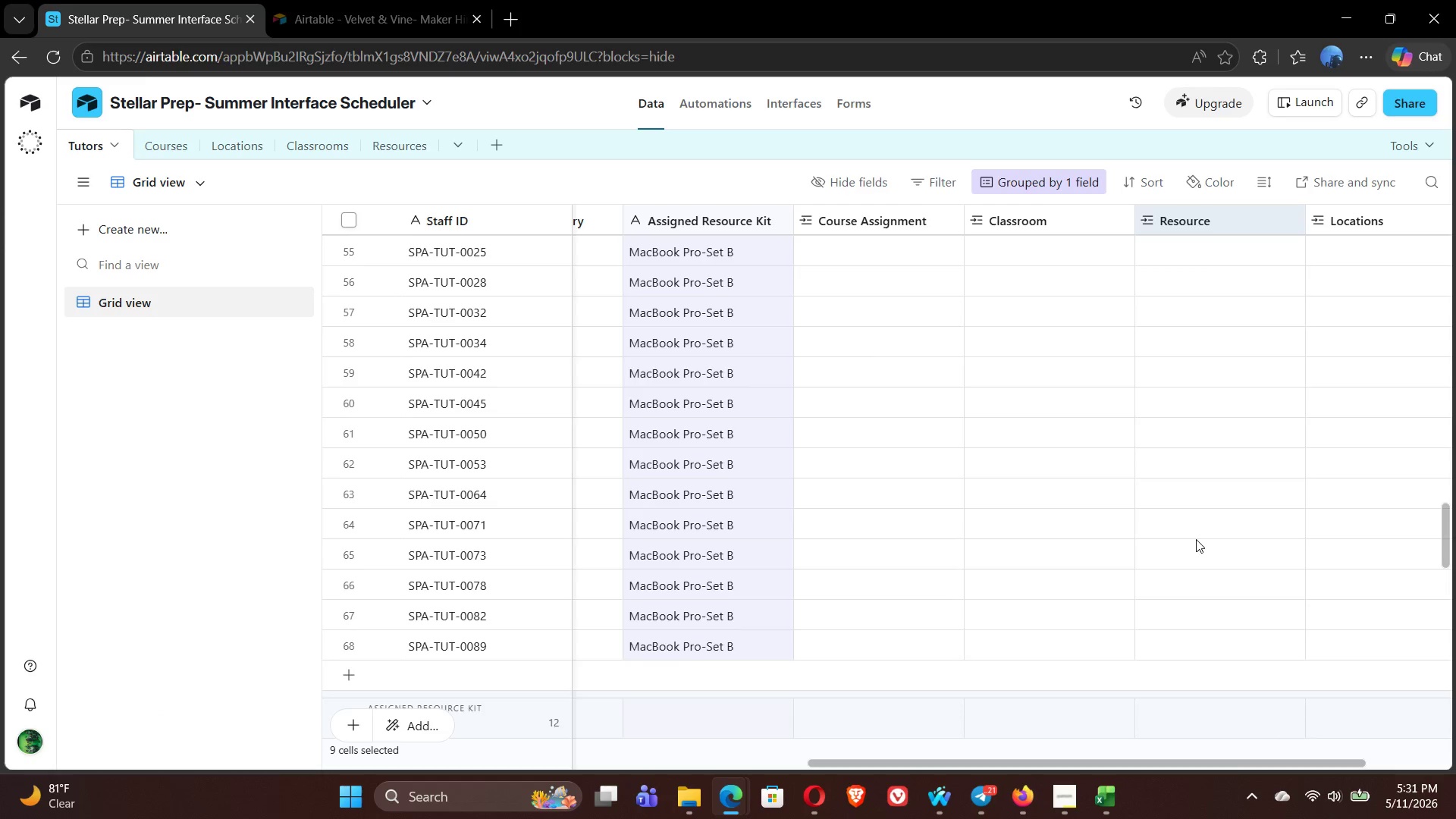 
left_click([1147, 281])
 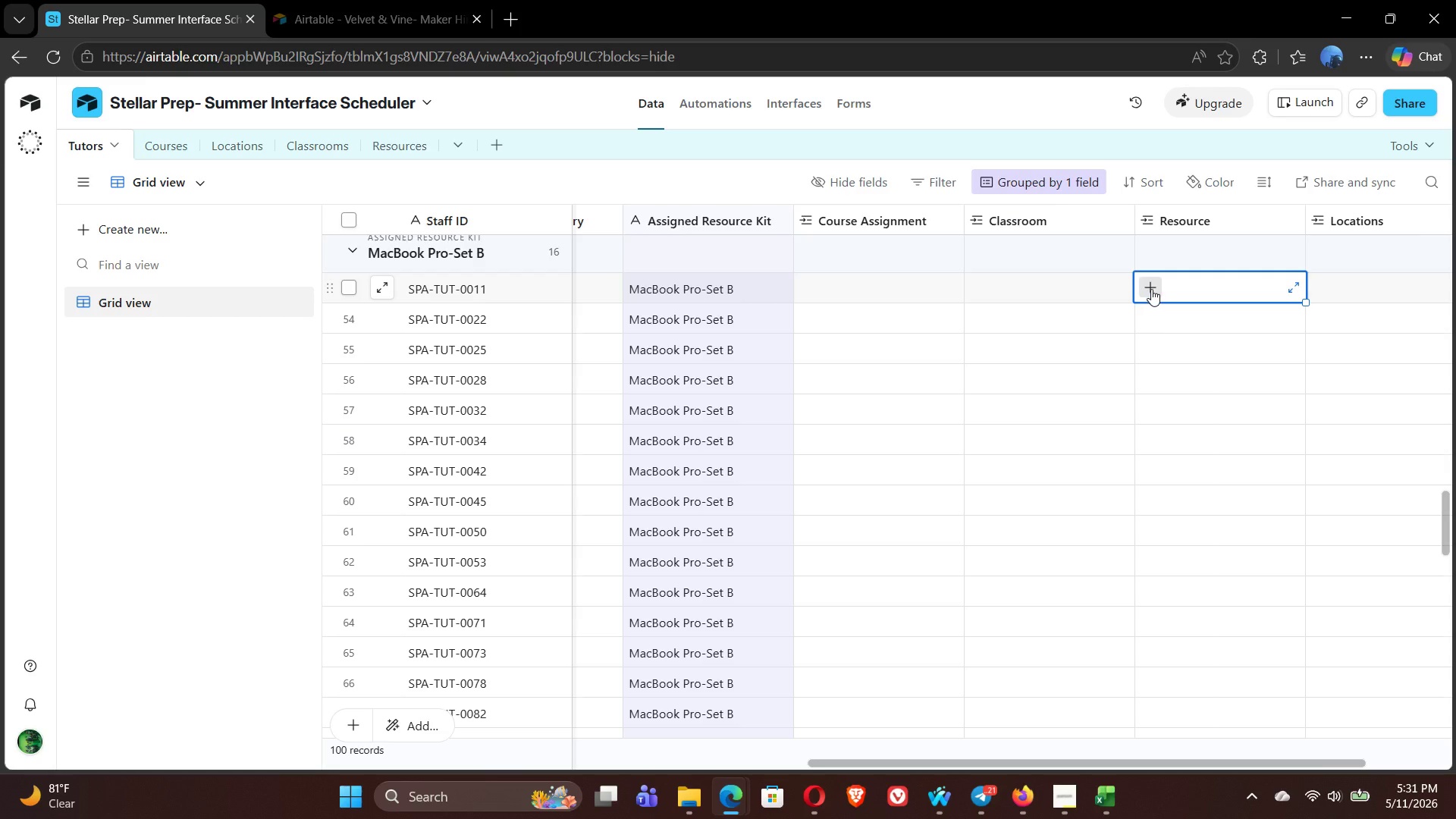 
left_click([1151, 289])
 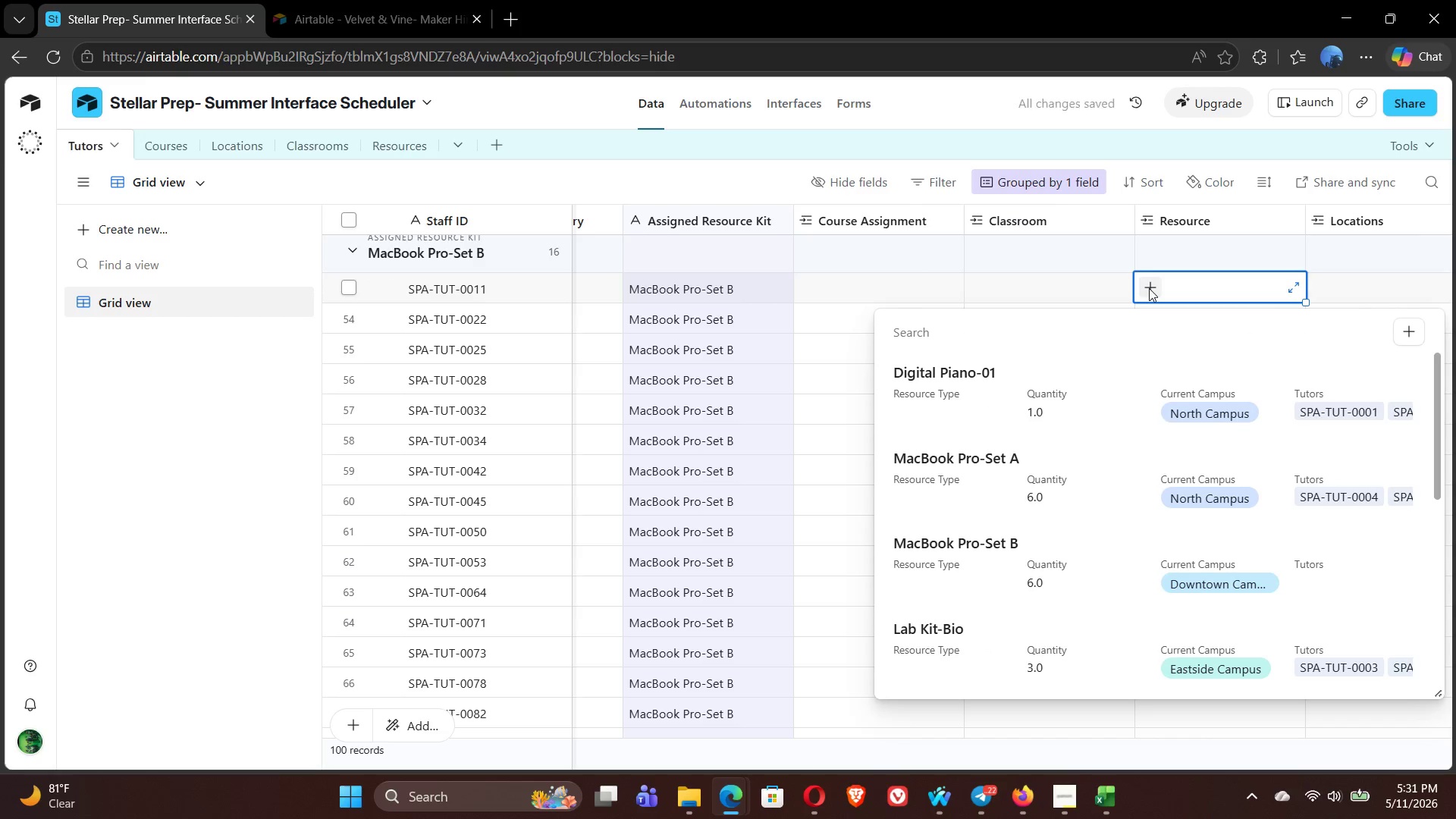 
left_click([969, 556])
 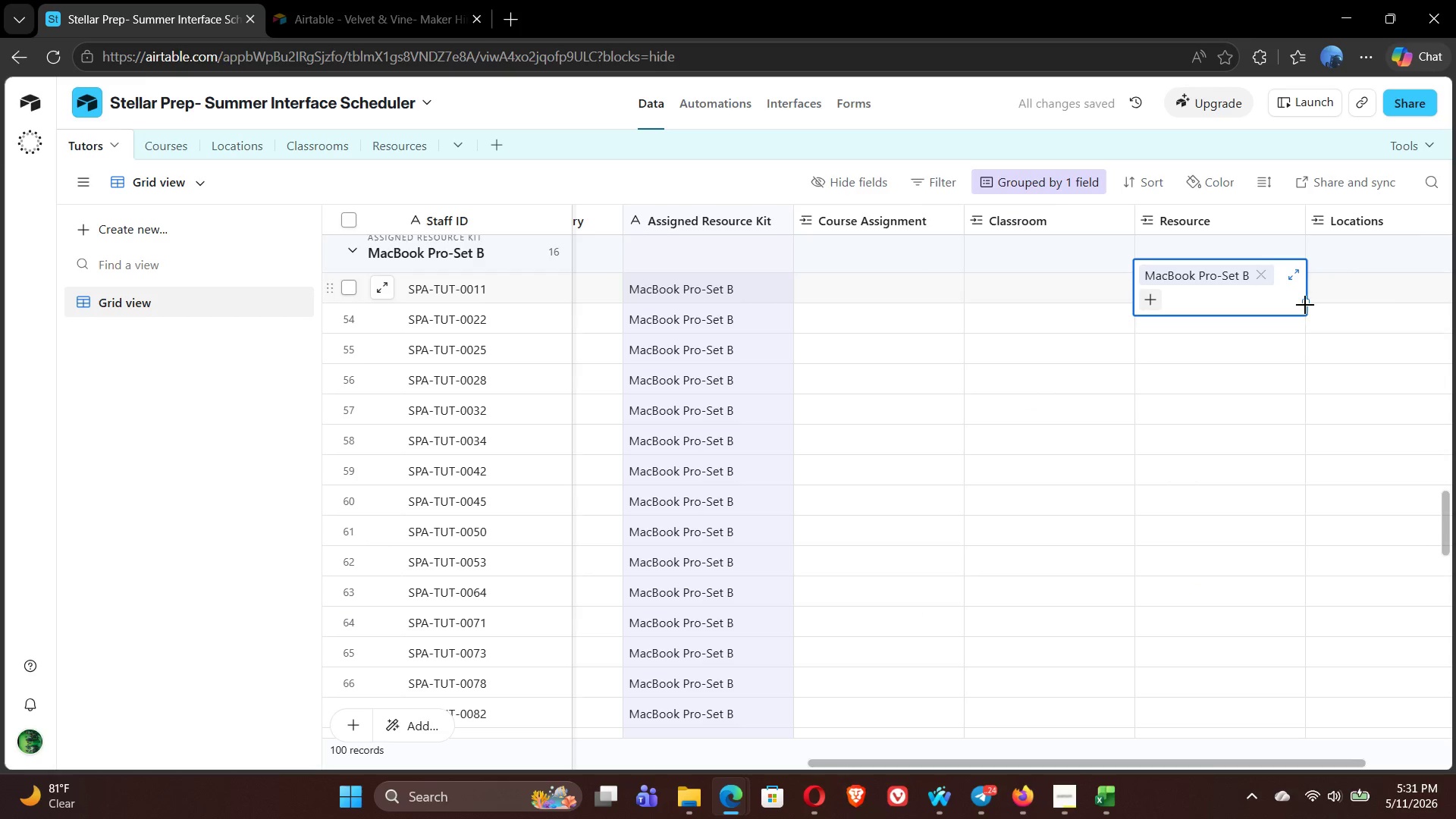 
left_click_drag(start_coordinate=[1305, 302], to_coordinate=[1282, 680])
 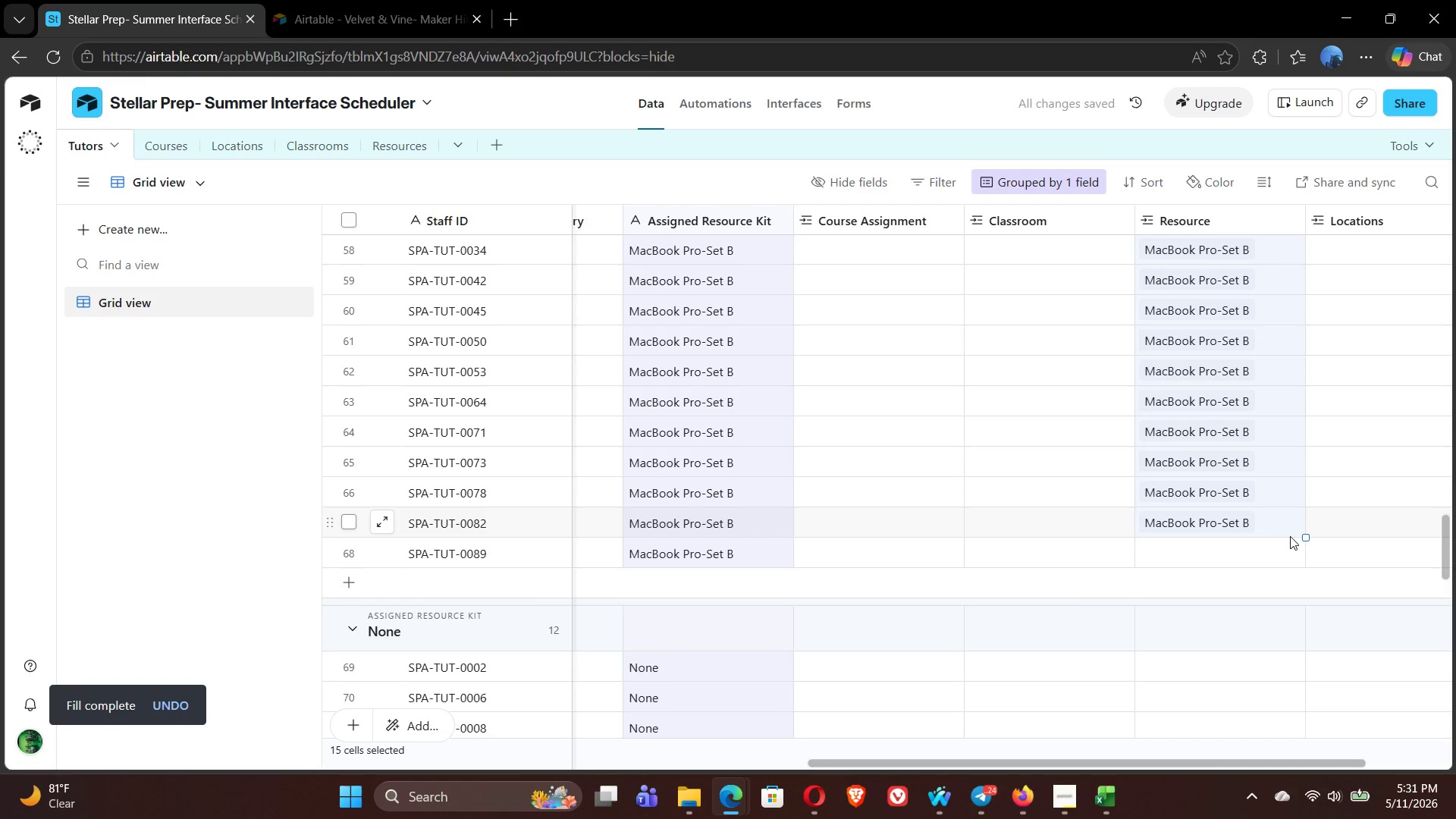 
left_click_drag(start_coordinate=[1306, 538], to_coordinate=[1306, 554])
 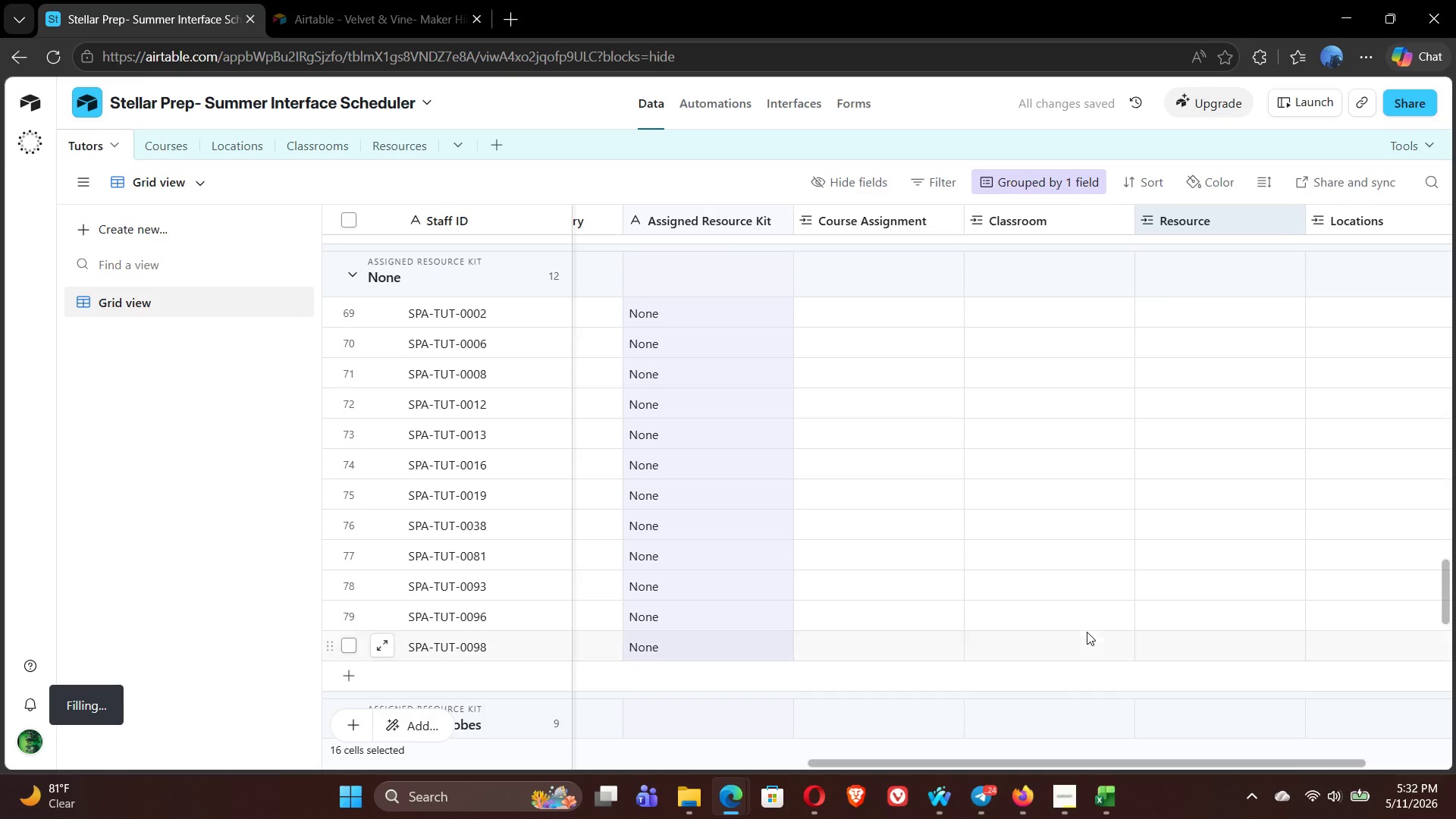 
left_click([1154, 309])
 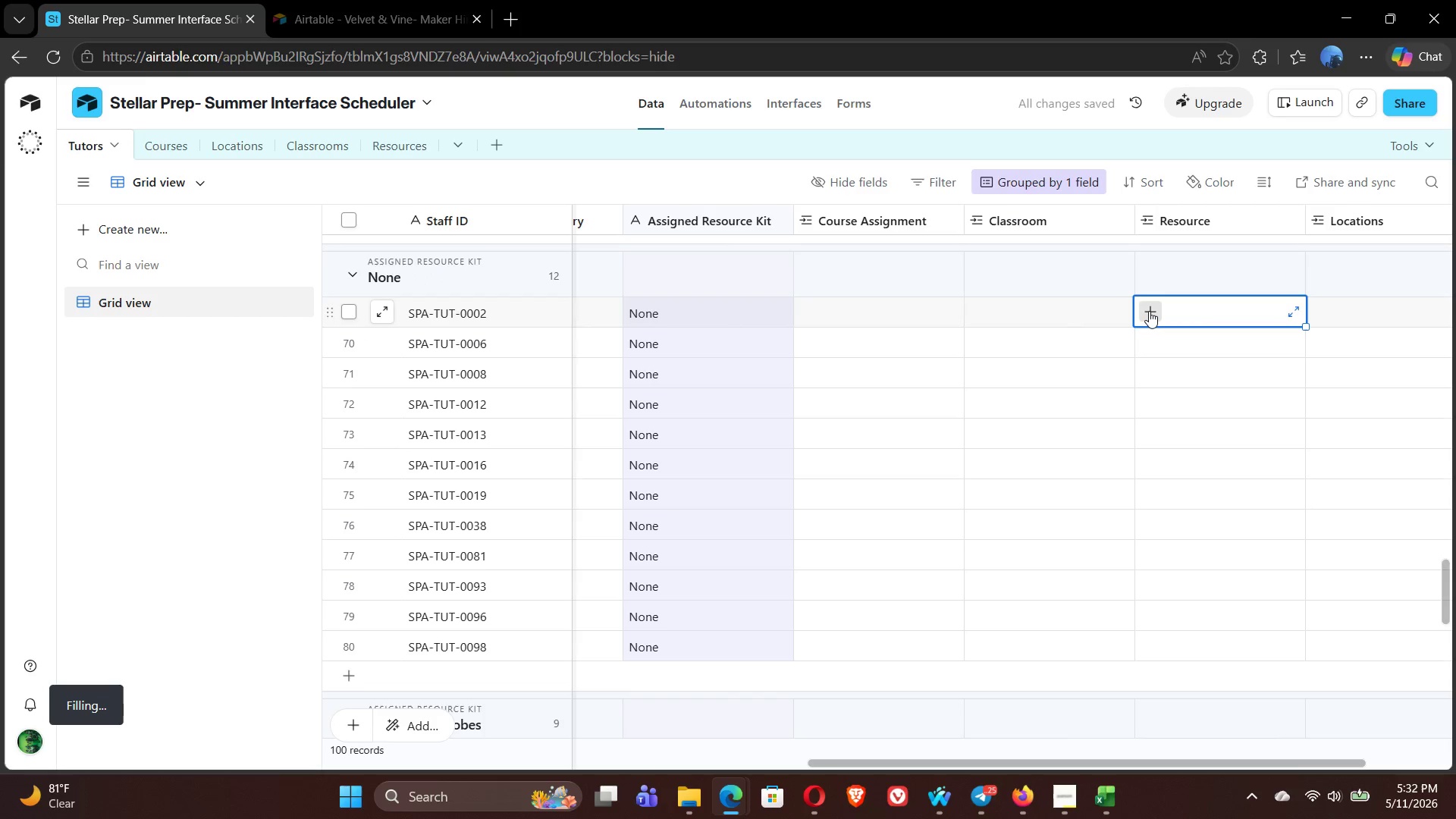 
left_click([1149, 311])
 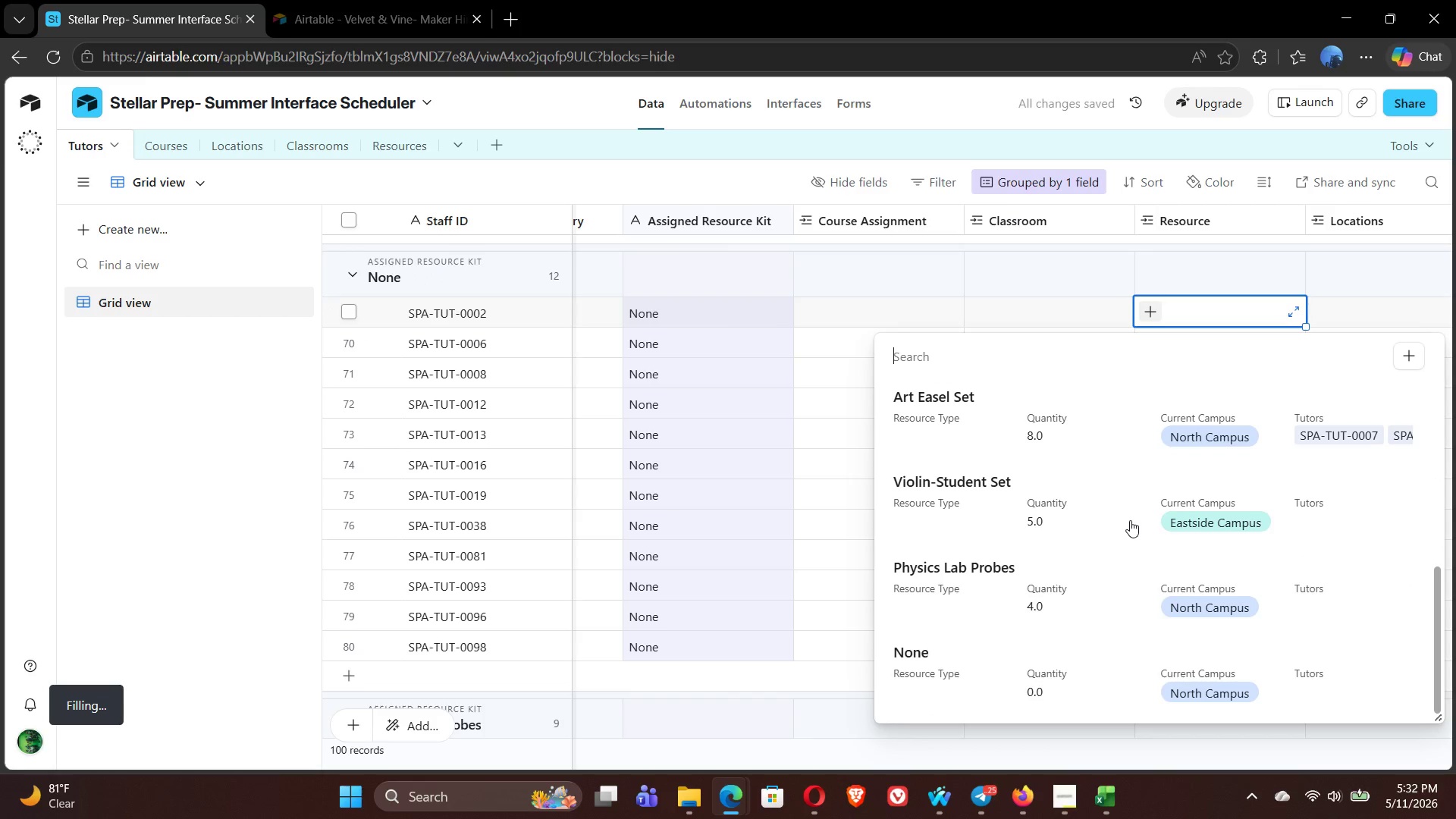 
left_click([988, 654])
 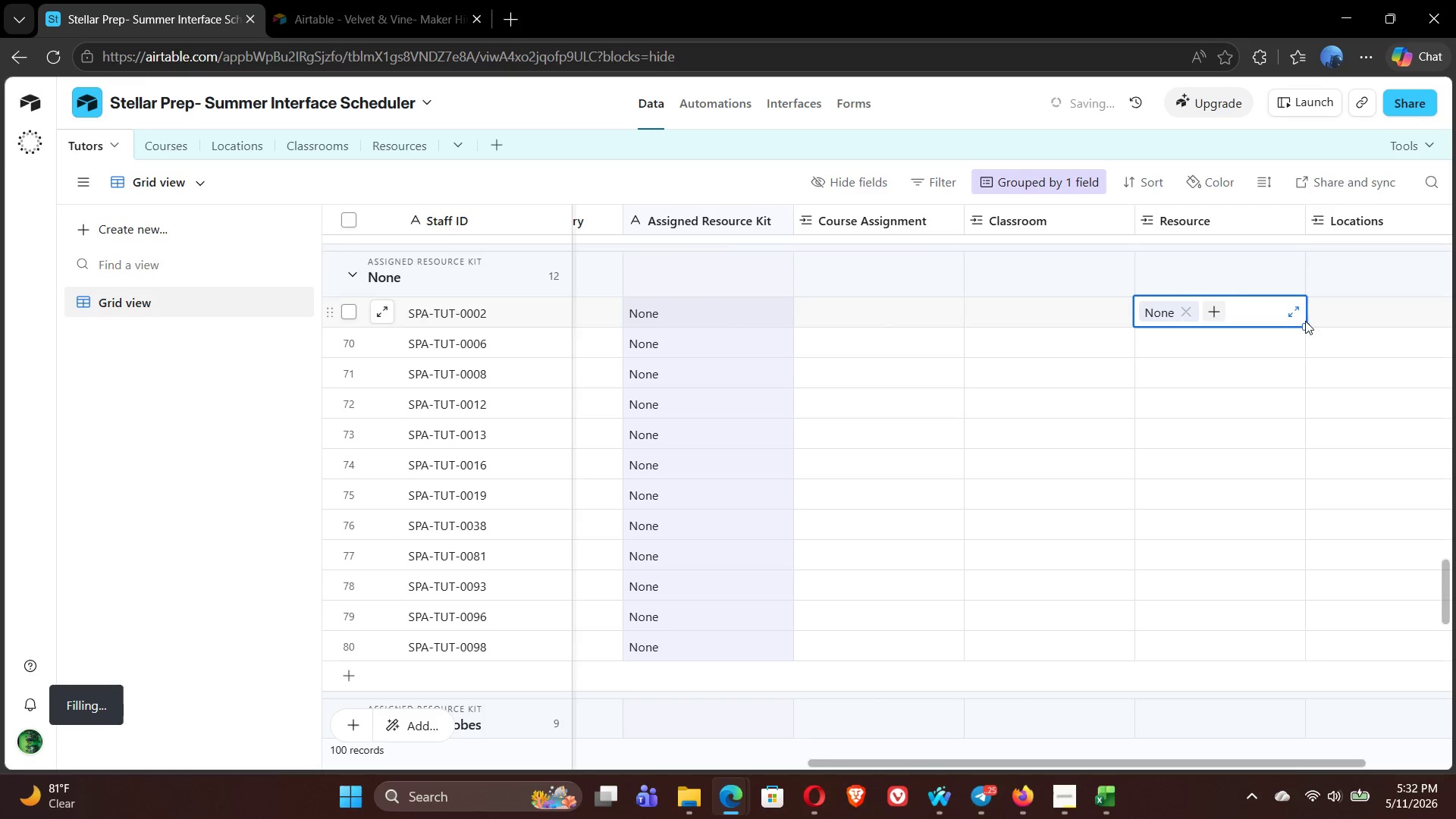 
left_click_drag(start_coordinate=[1304, 325], to_coordinate=[1307, 629])
 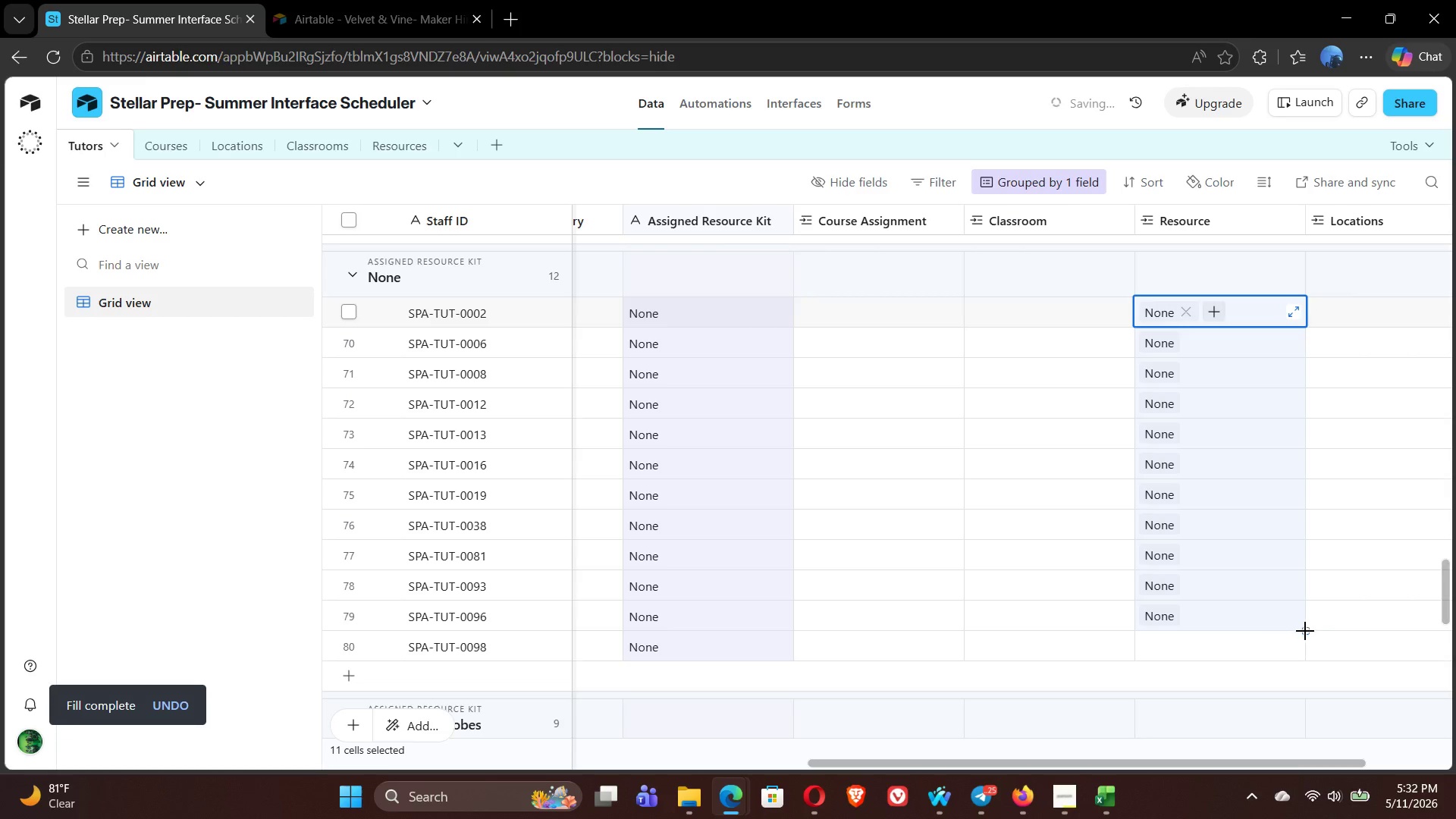 
left_click_drag(start_coordinate=[1305, 631], to_coordinate=[1305, 651])
 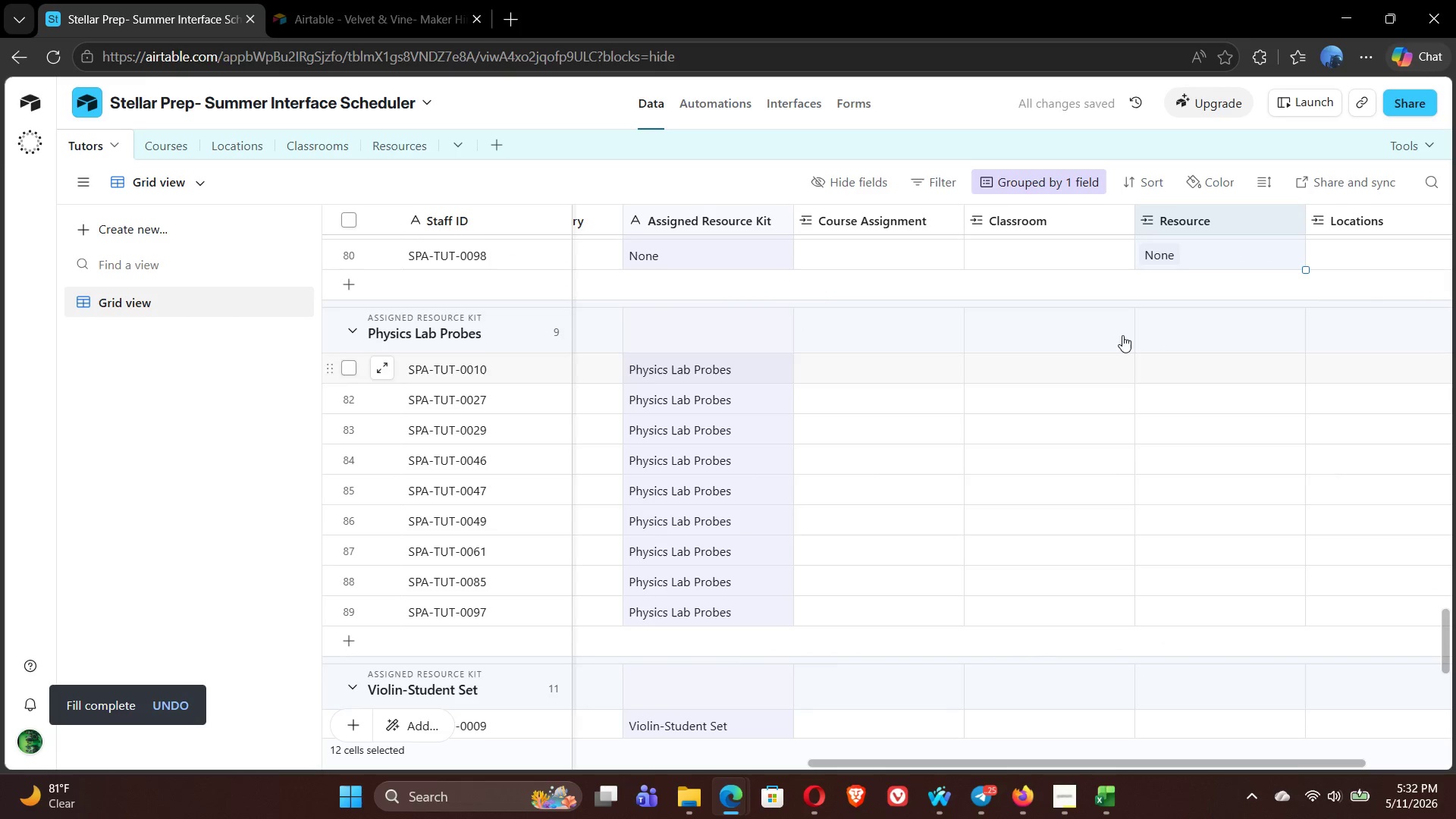 
left_click([1159, 369])
 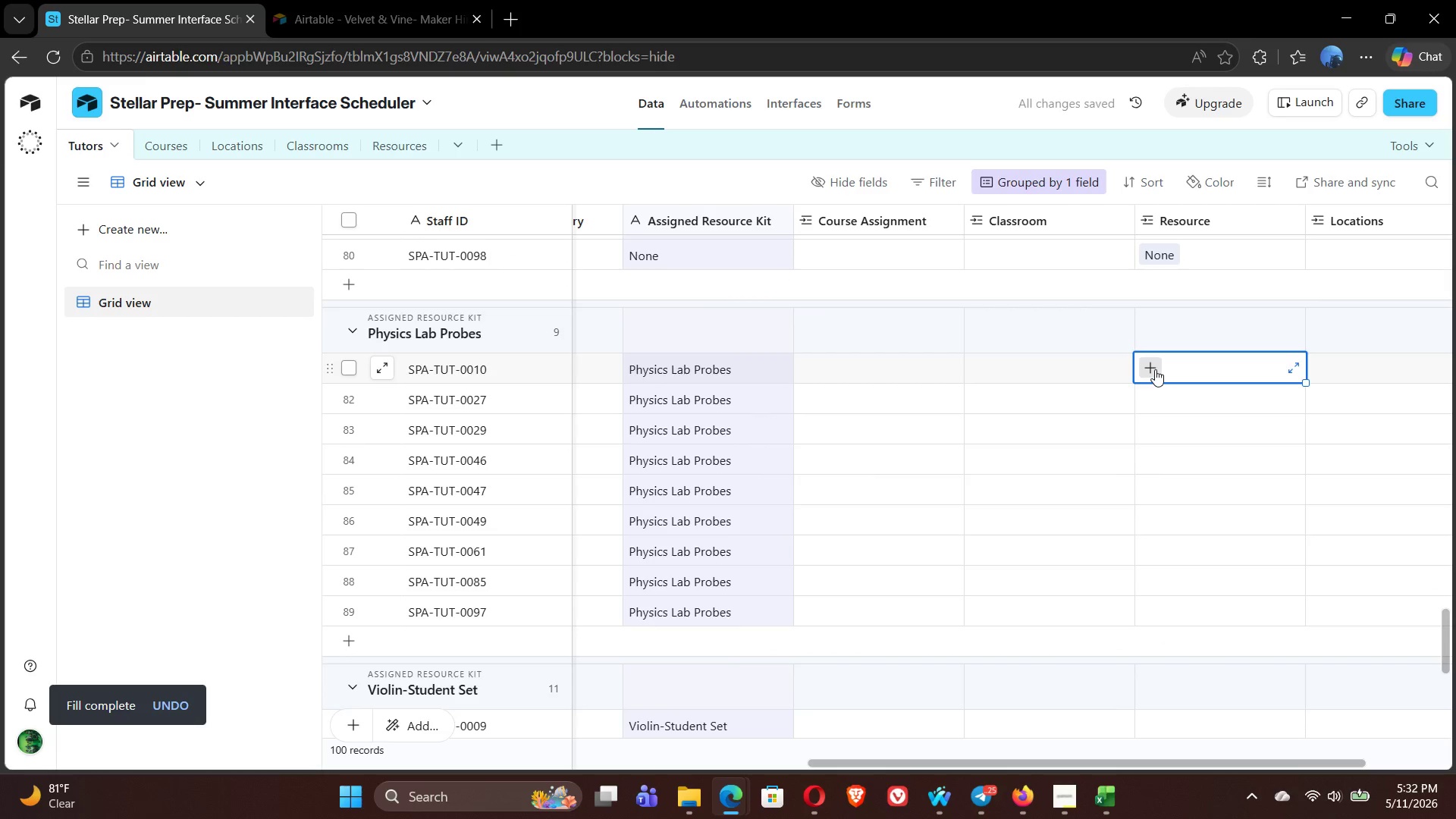 
left_click([1155, 369])
 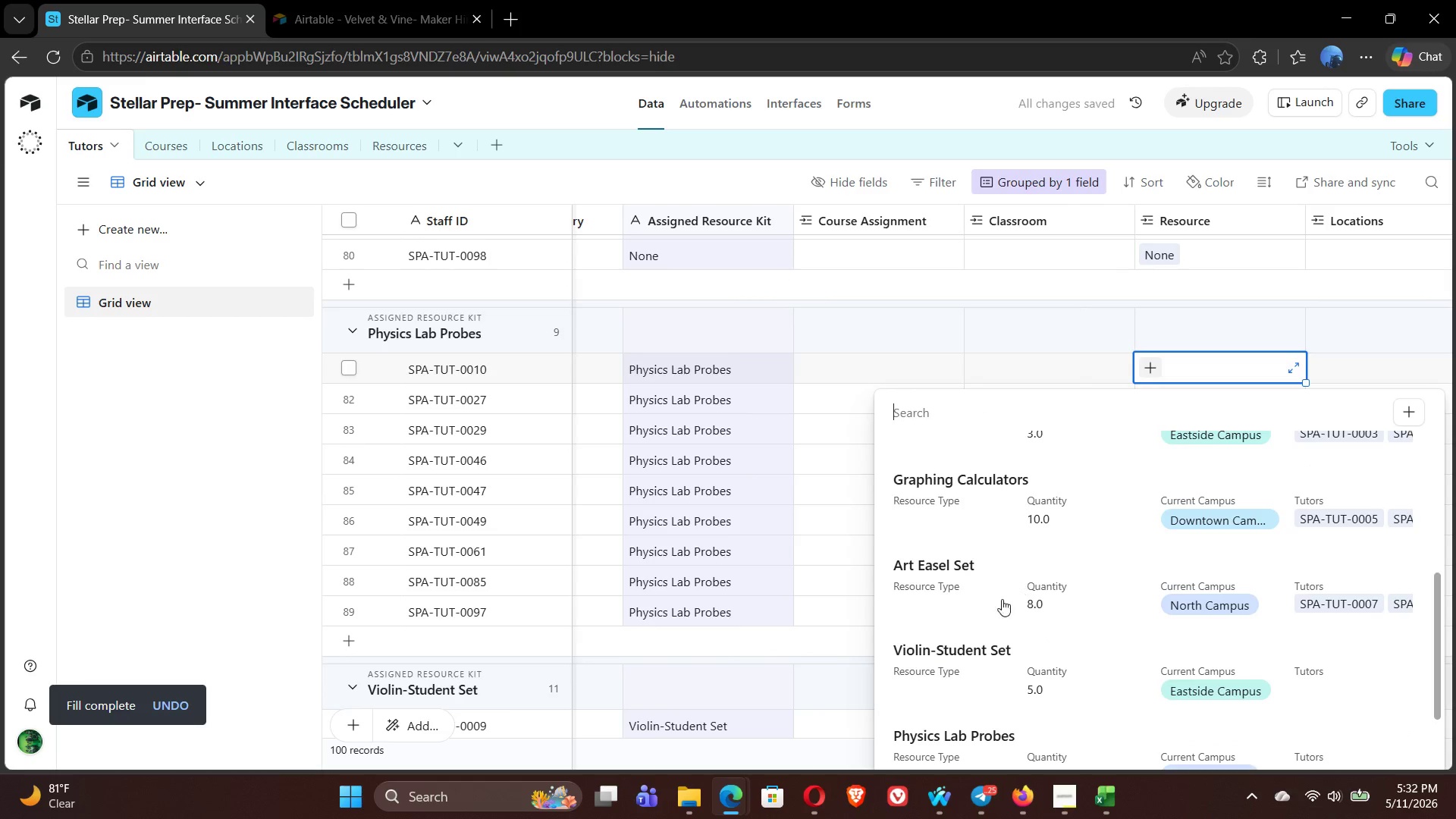 
left_click([956, 632])
 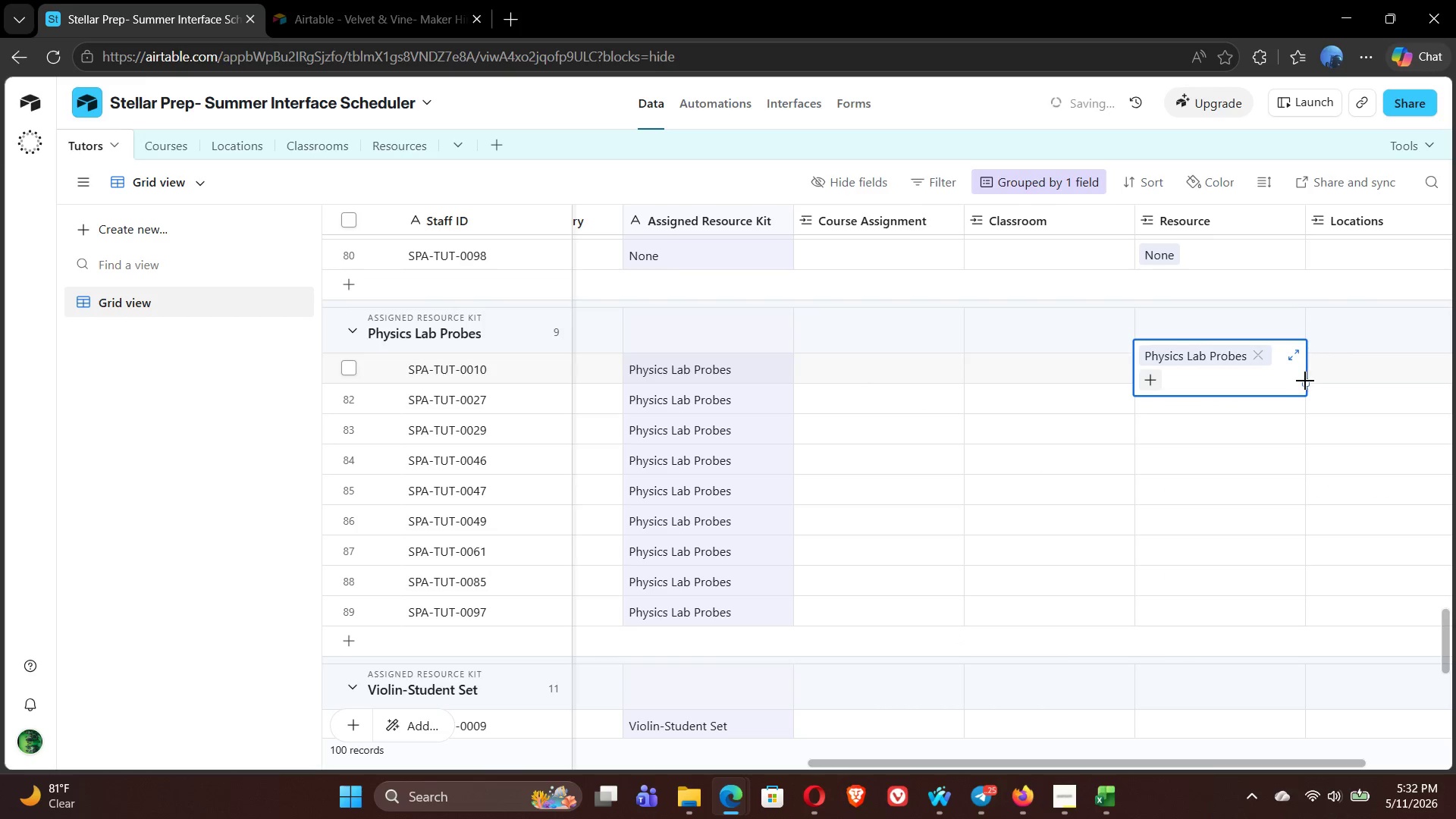 
left_click_drag(start_coordinate=[1304, 381], to_coordinate=[1296, 607])
 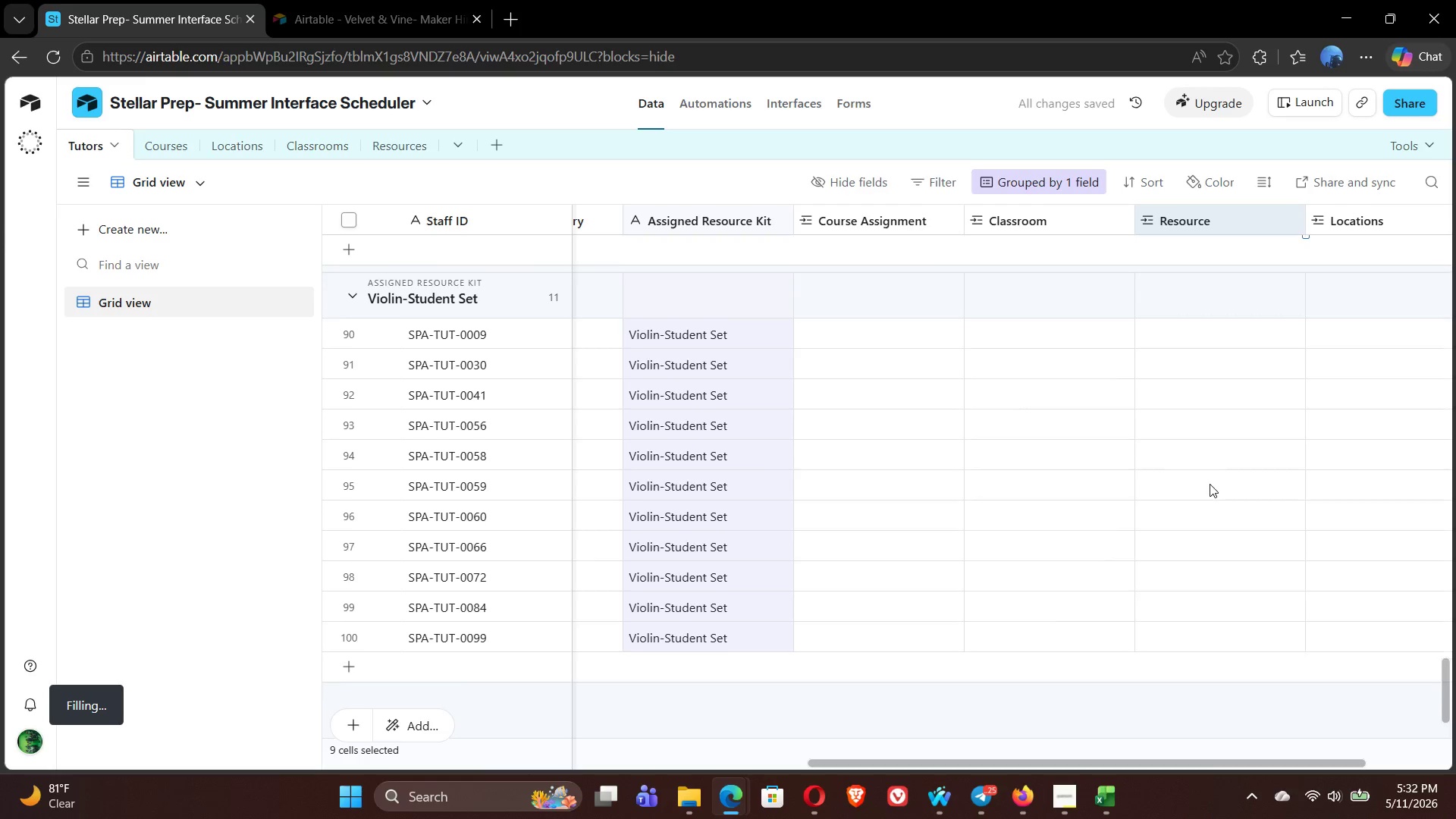 
left_click([1163, 330])
 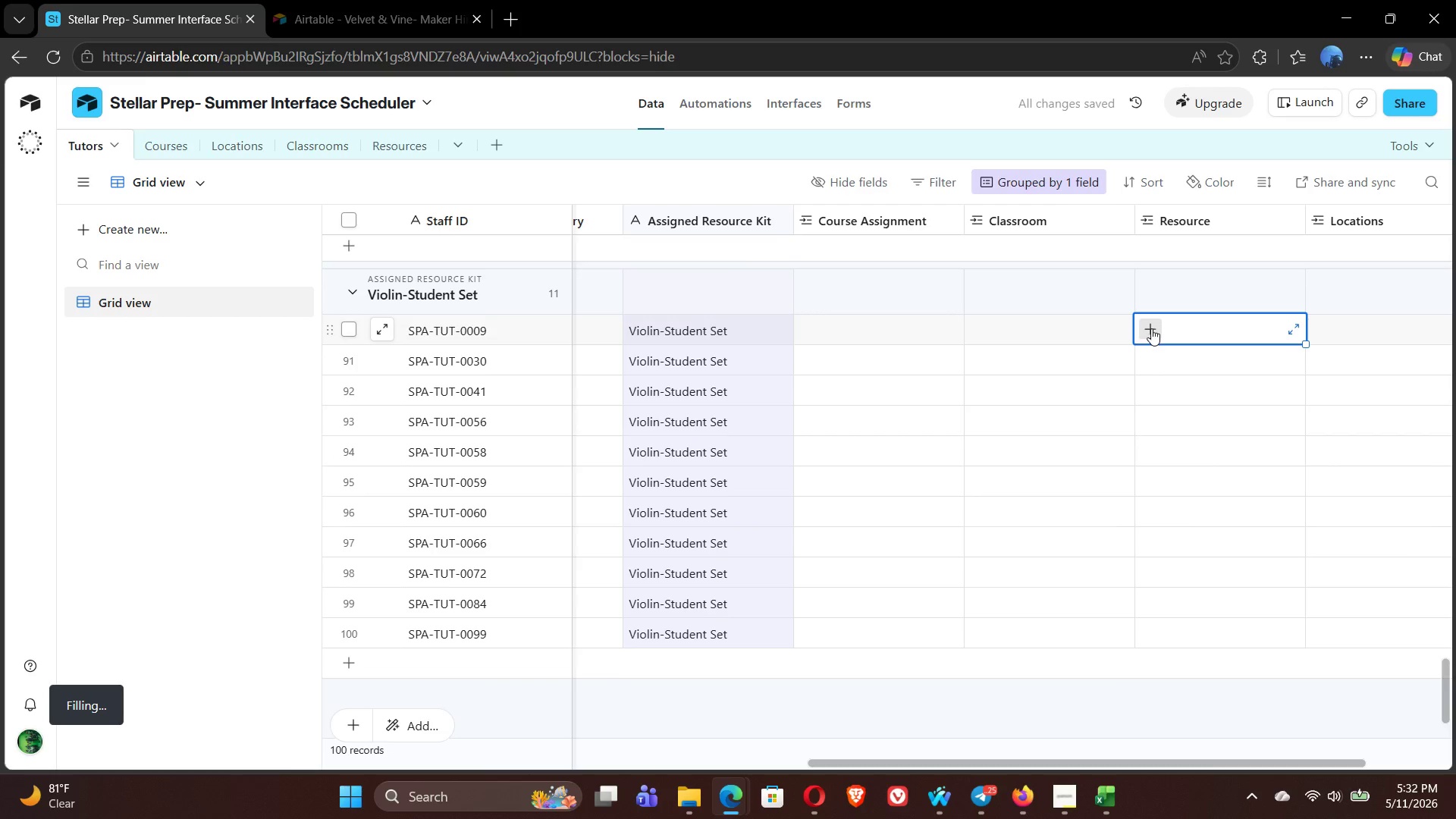 
left_click([1151, 328])
 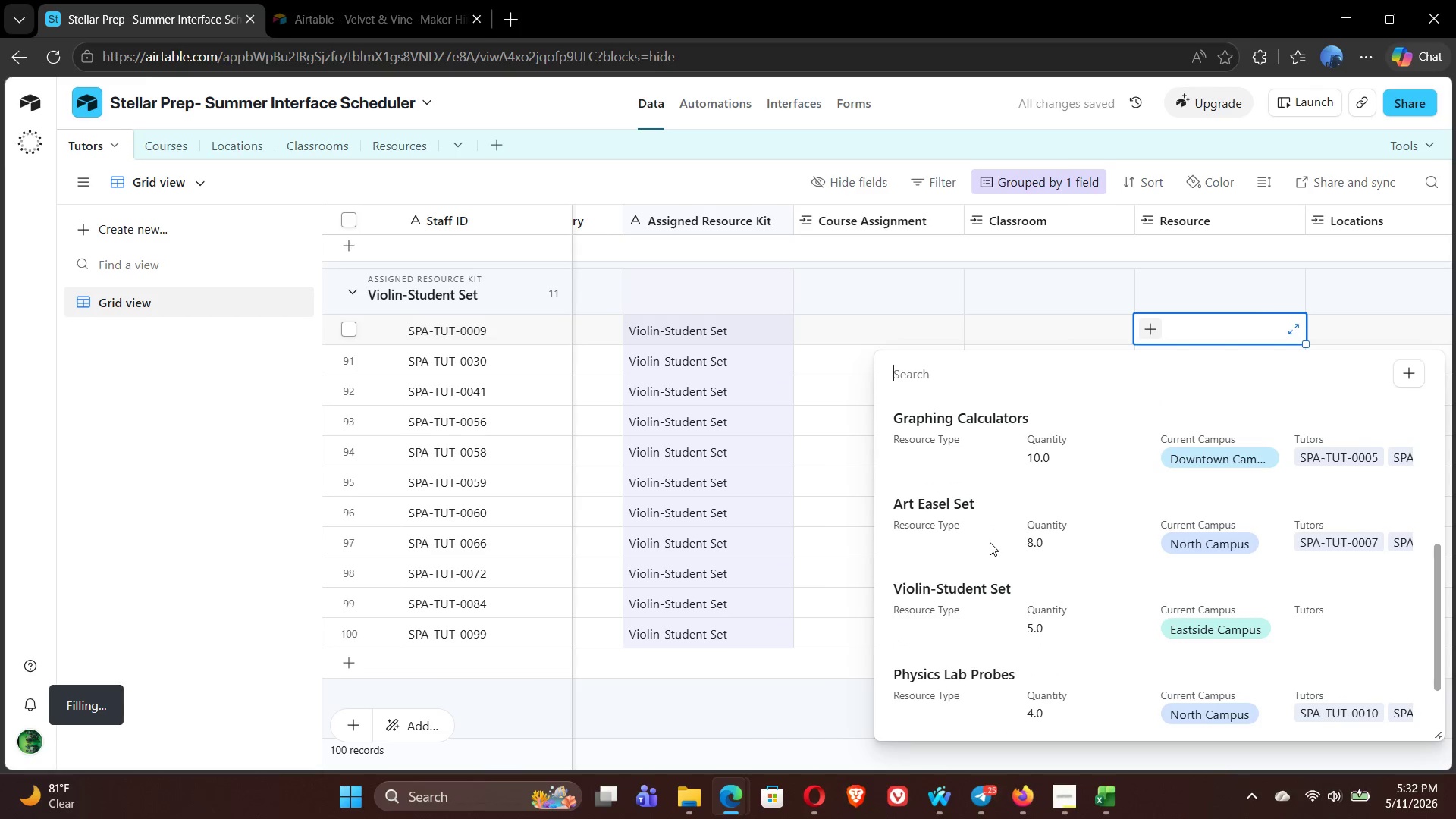 
left_click([959, 519])
 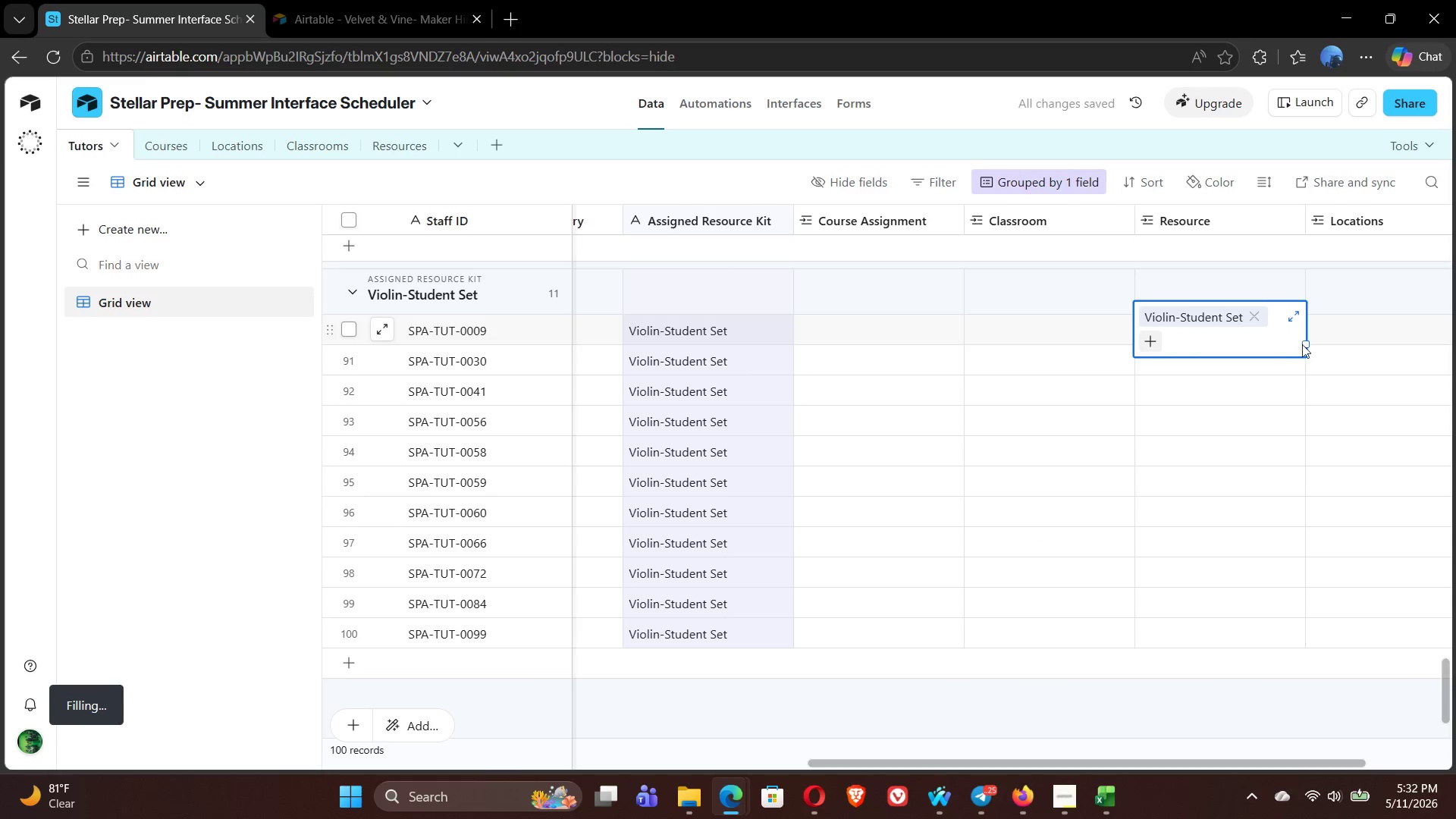 
left_click_drag(start_coordinate=[1305, 343], to_coordinate=[1299, 625])
 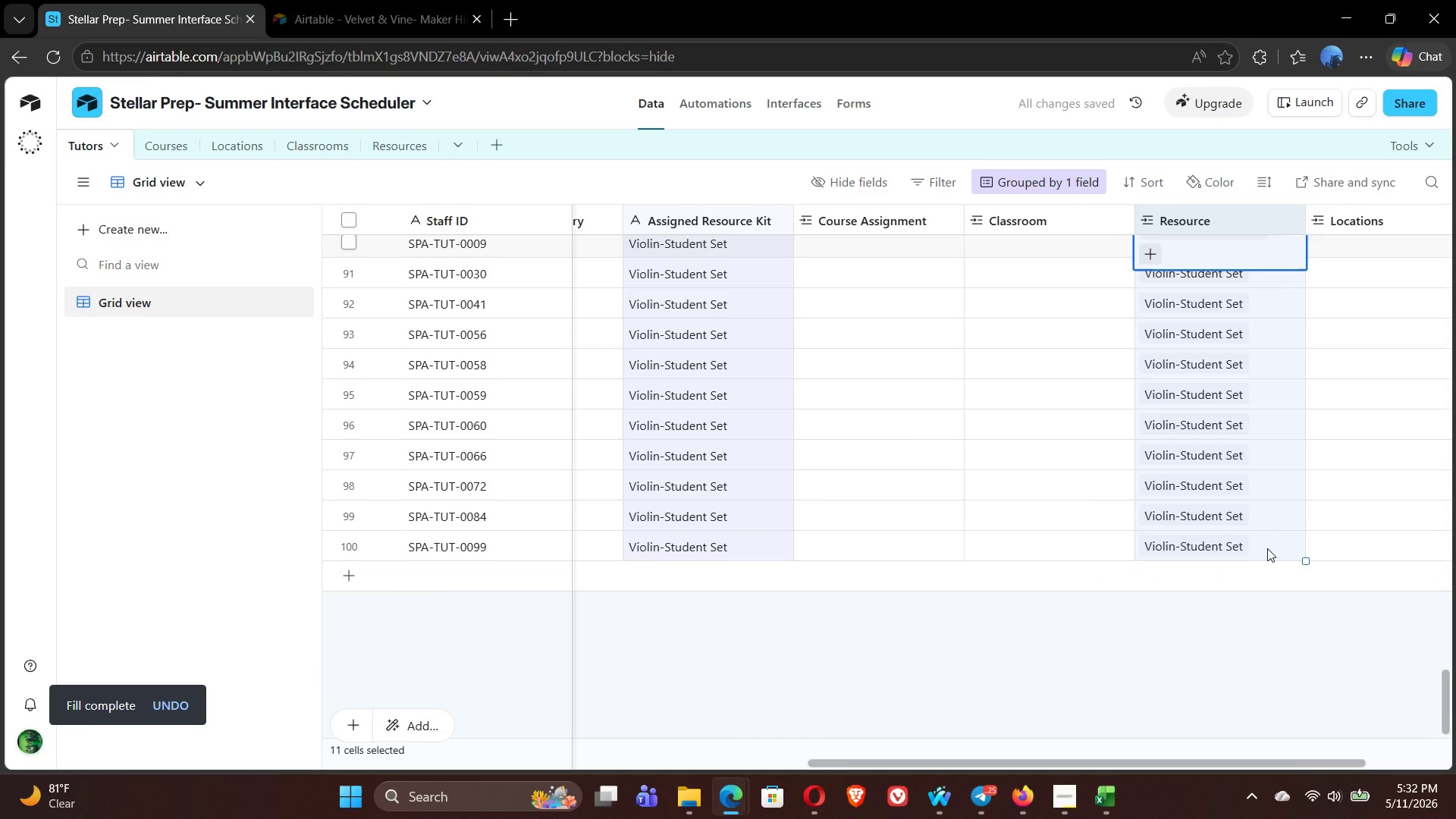 
left_click([1040, 635])
 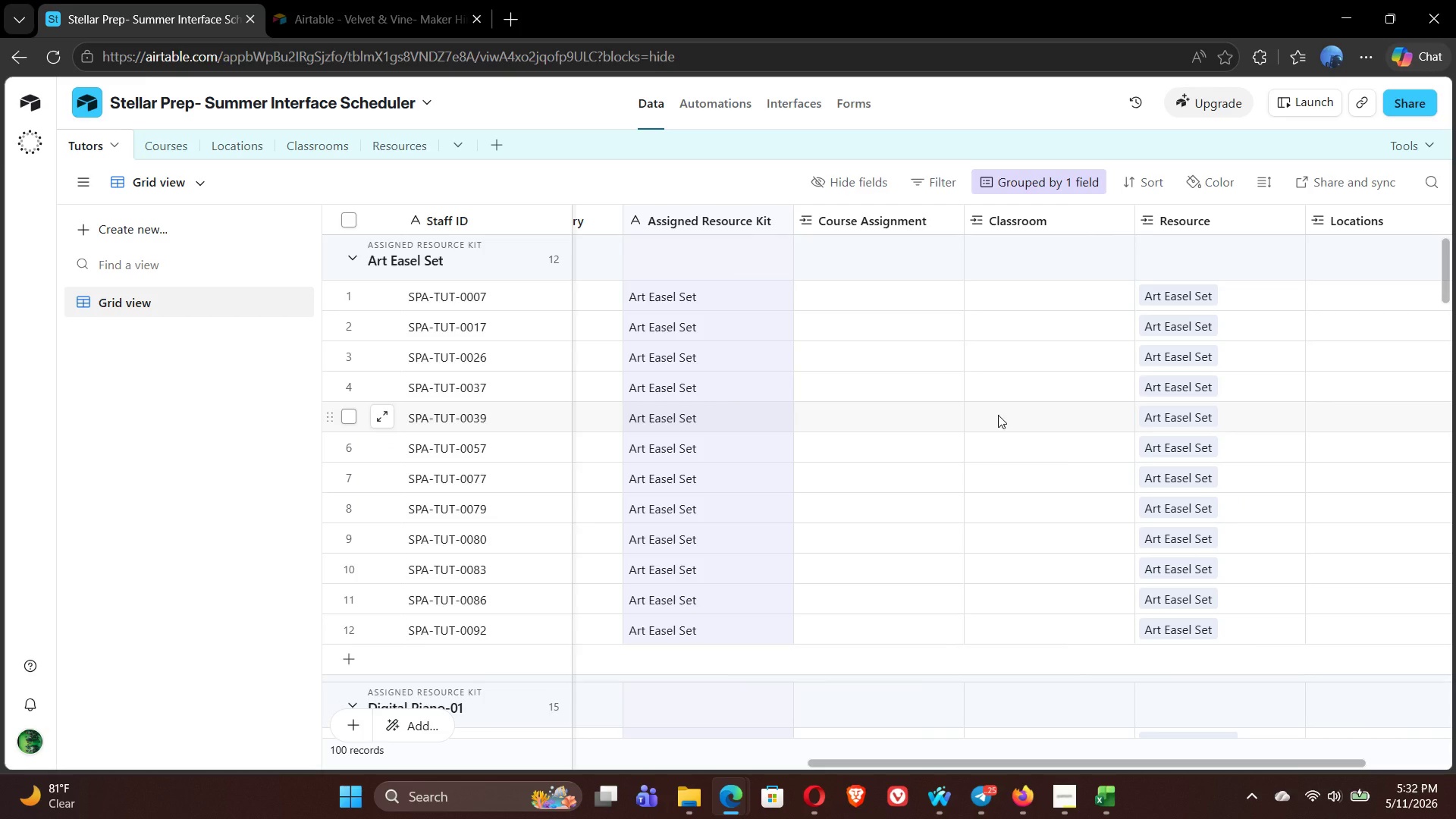 
wait(11.44)
 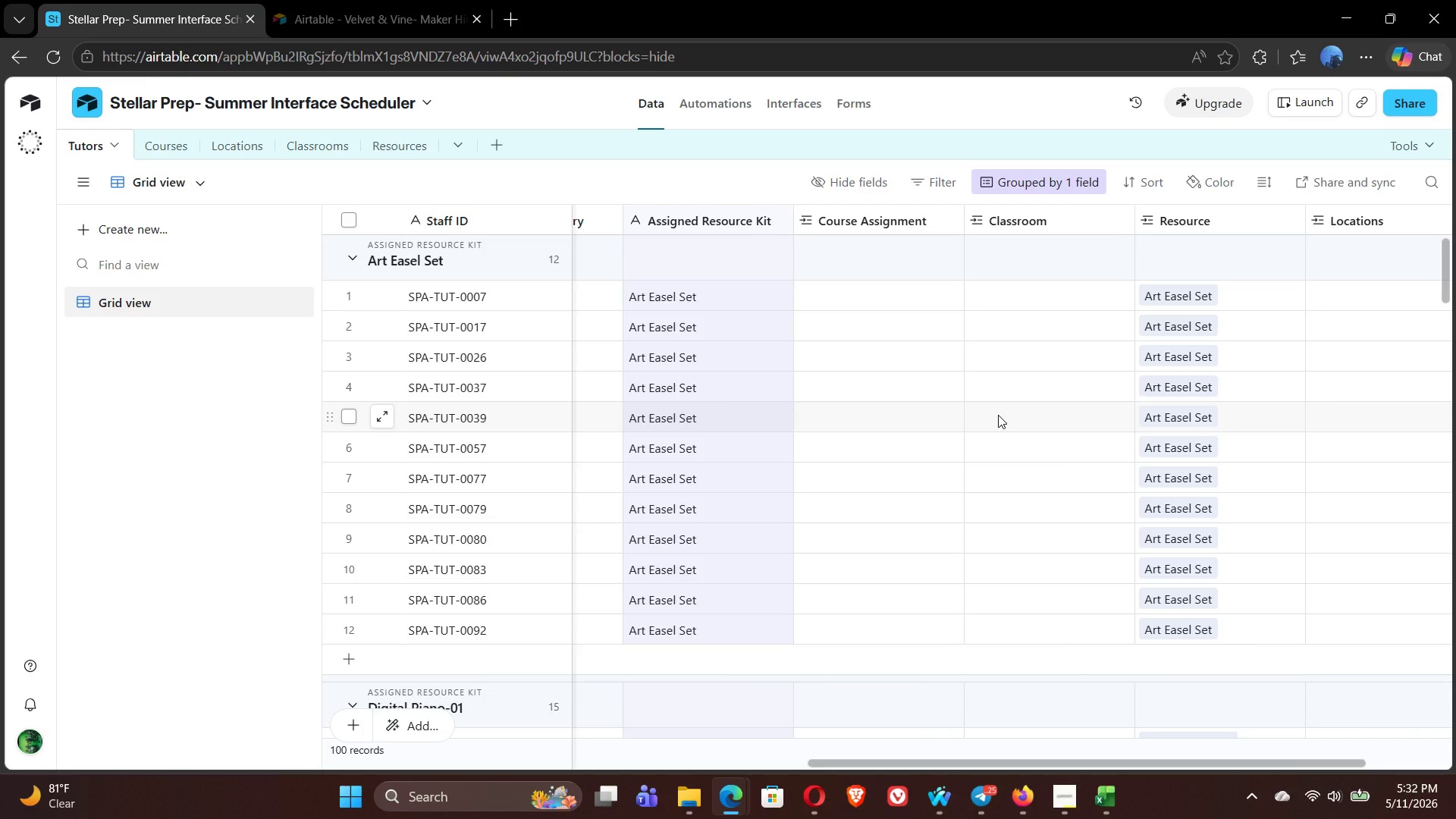 
mouse_move([877, 362])
 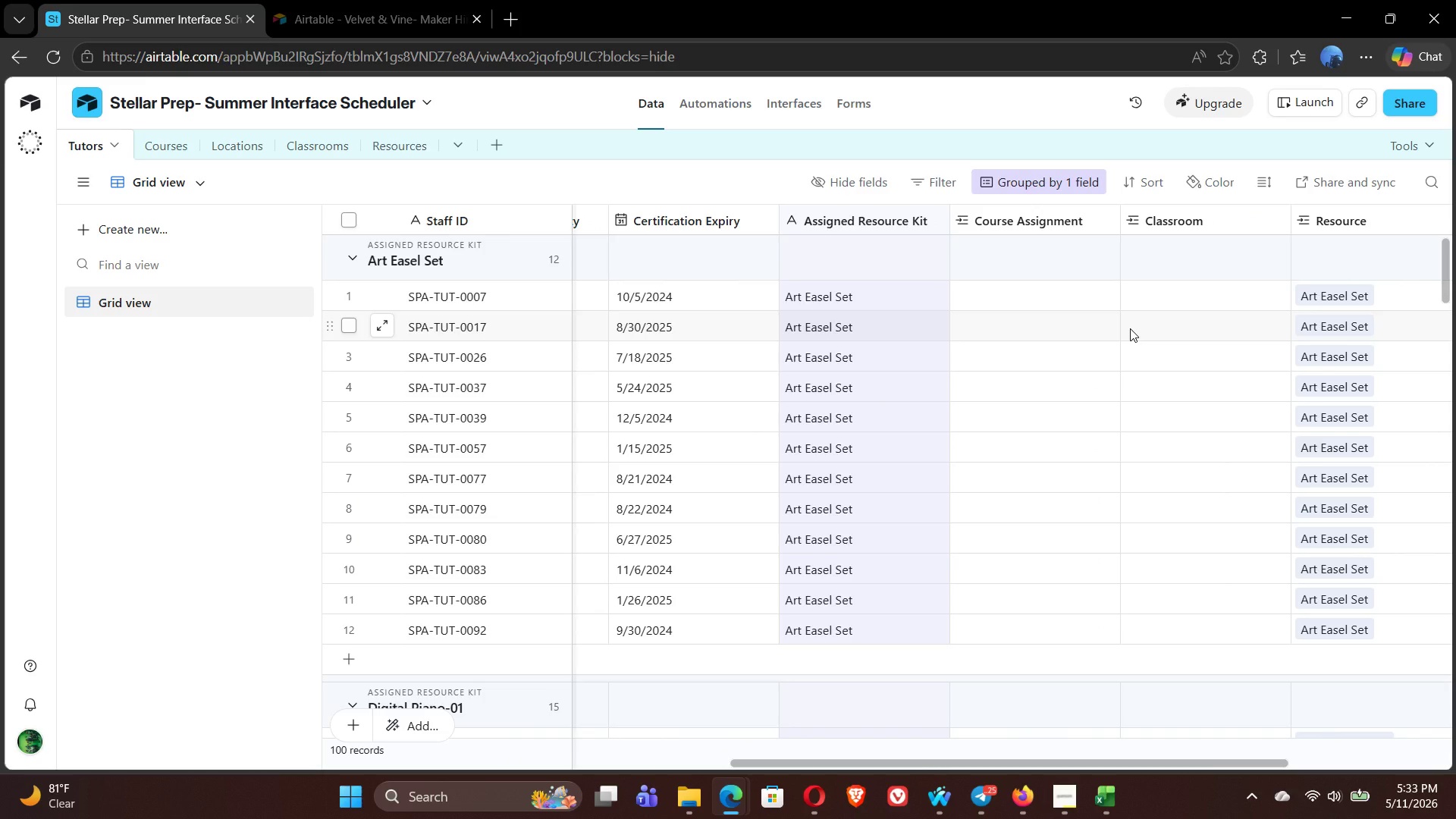 
wait(15.73)
 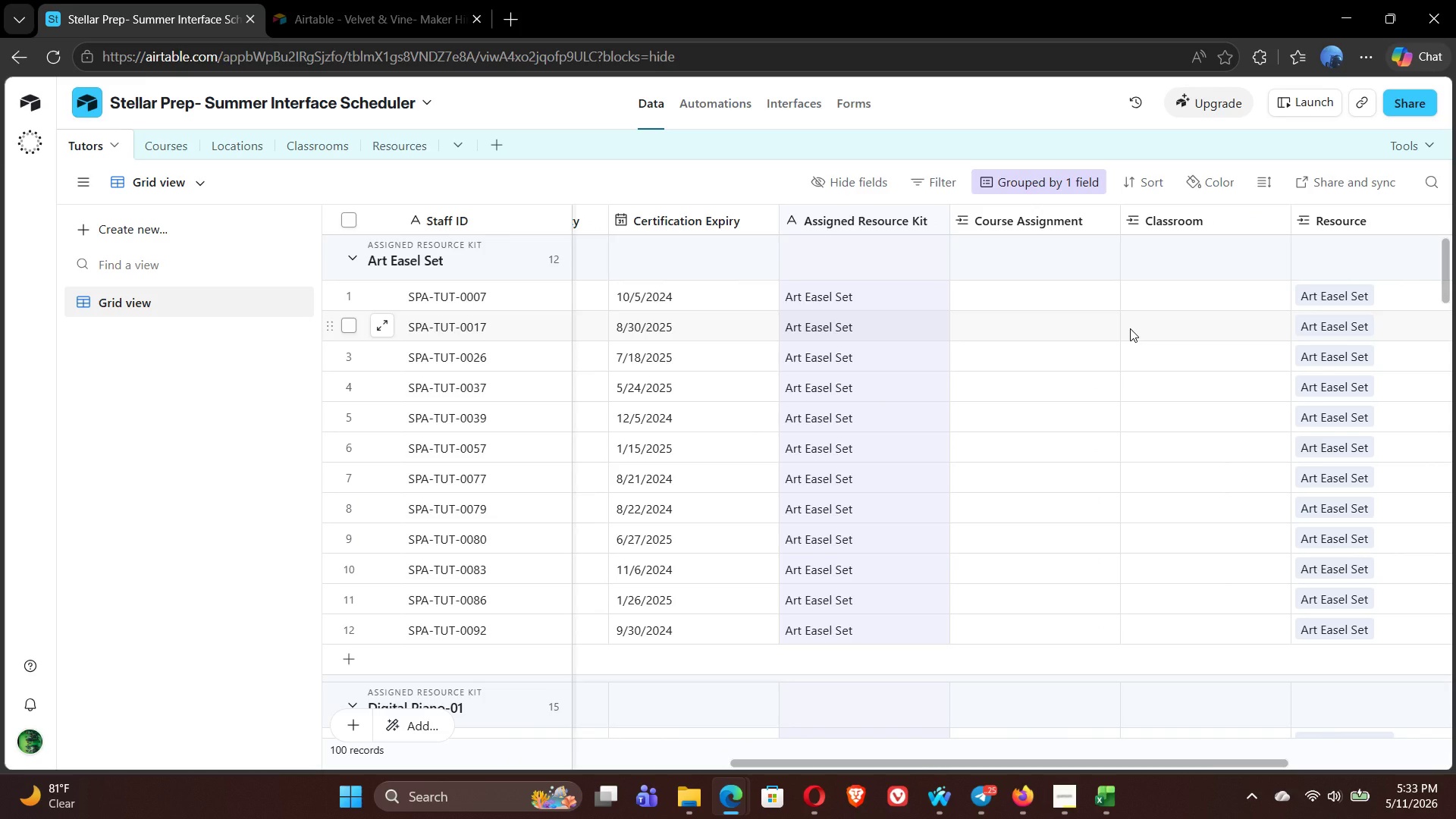 
mouse_move([1131, 362])
 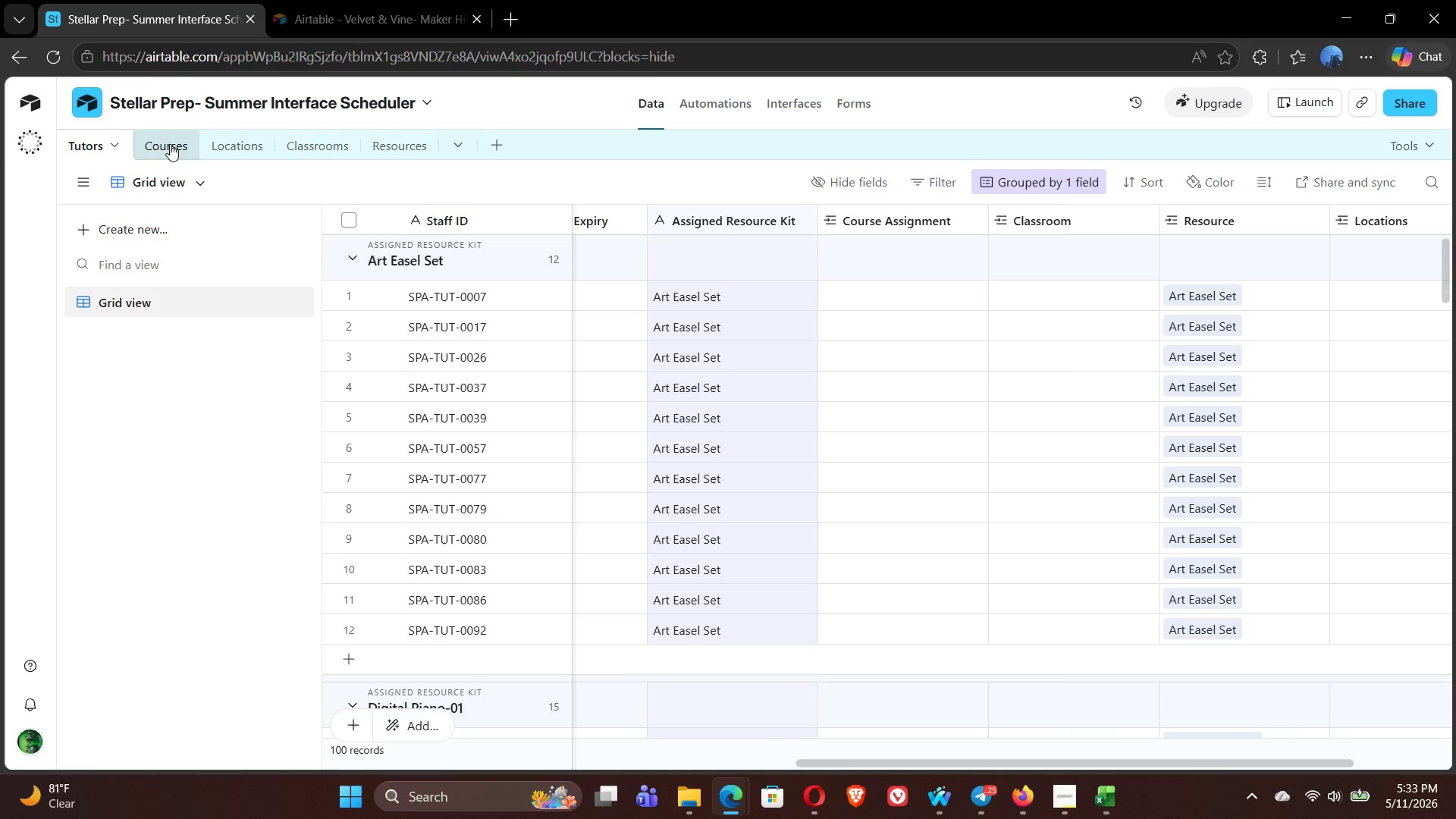 
left_click([165, 143])
 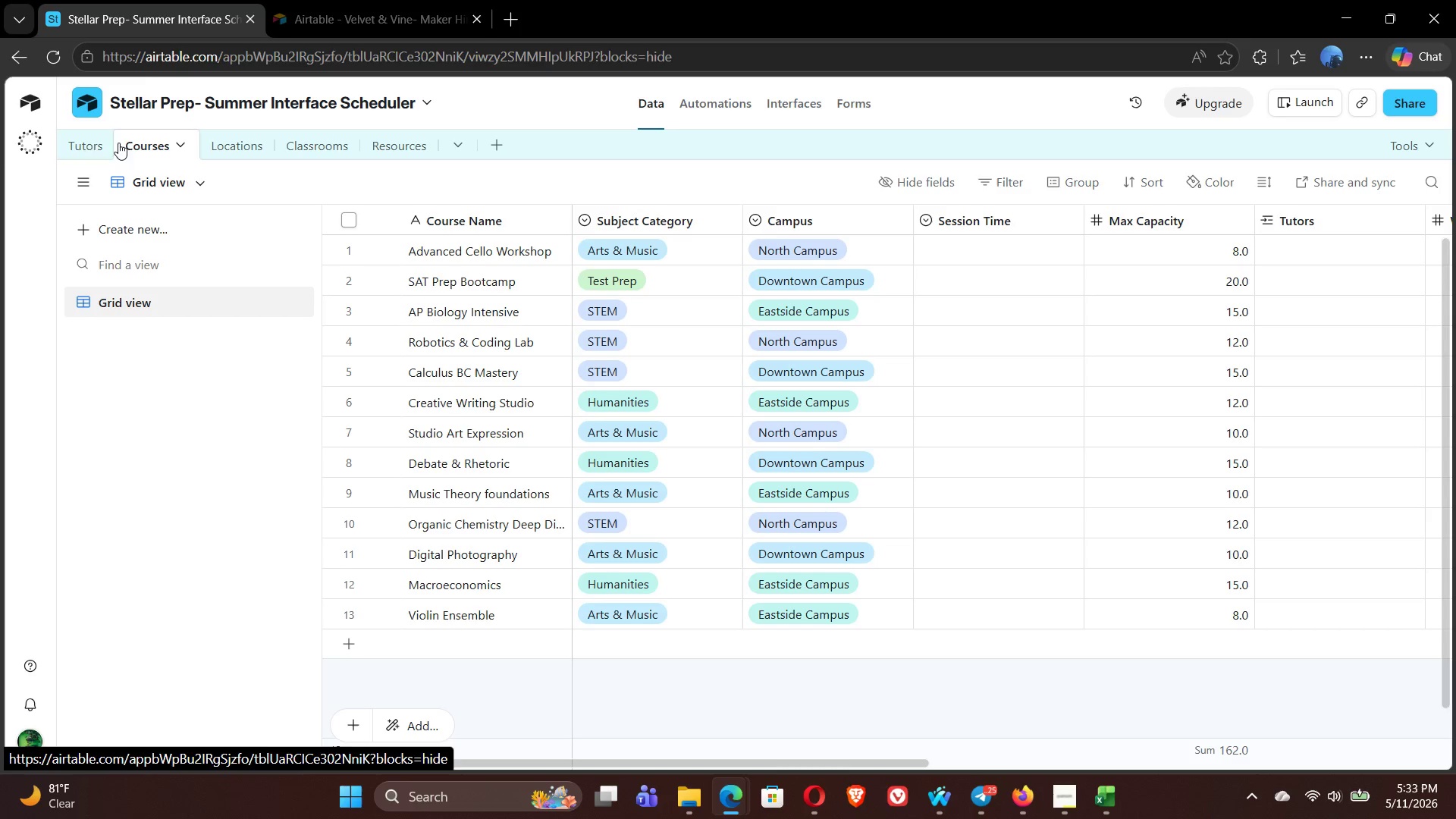 
left_click([86, 143])
 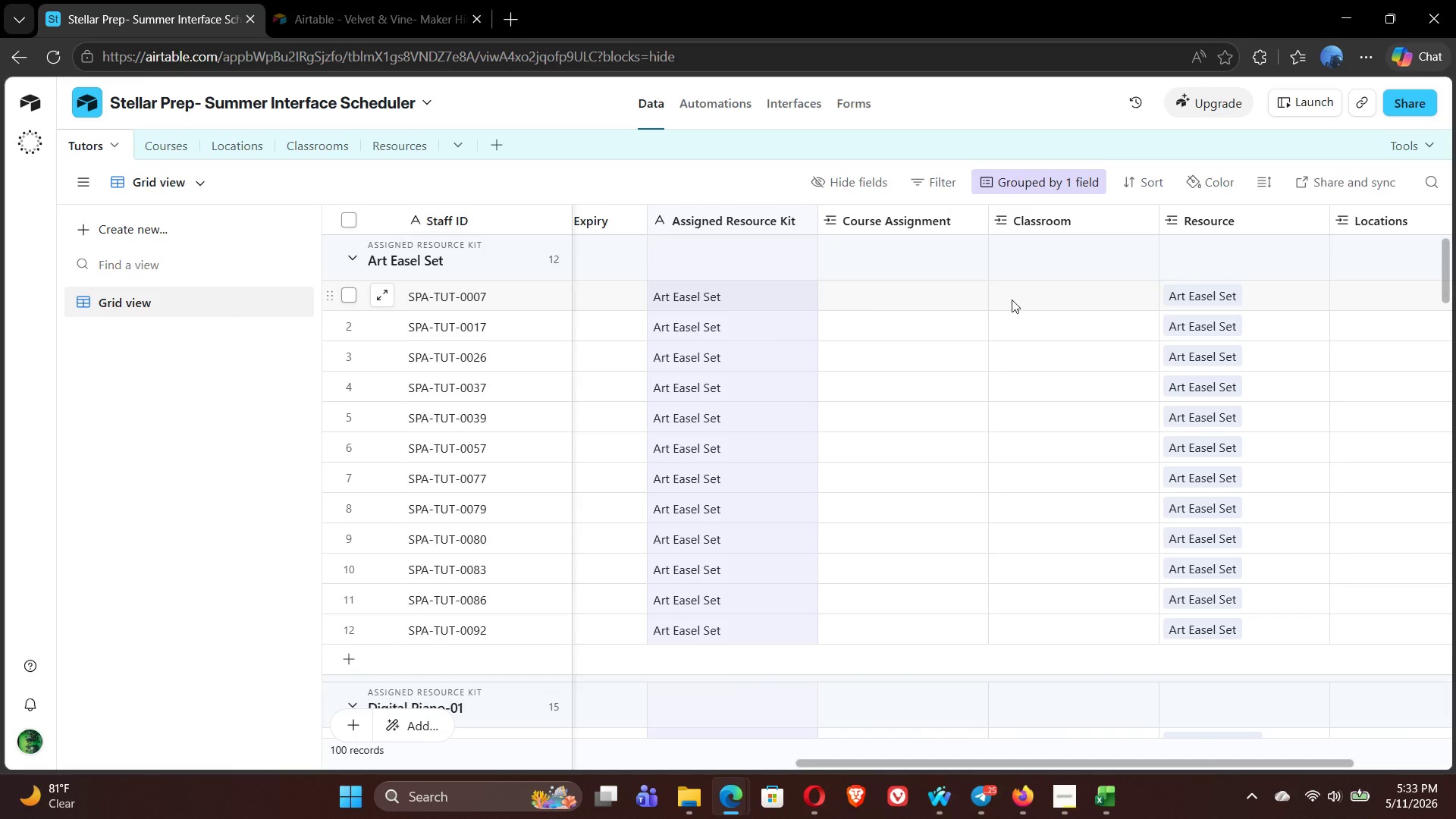 
left_click([863, 287])
 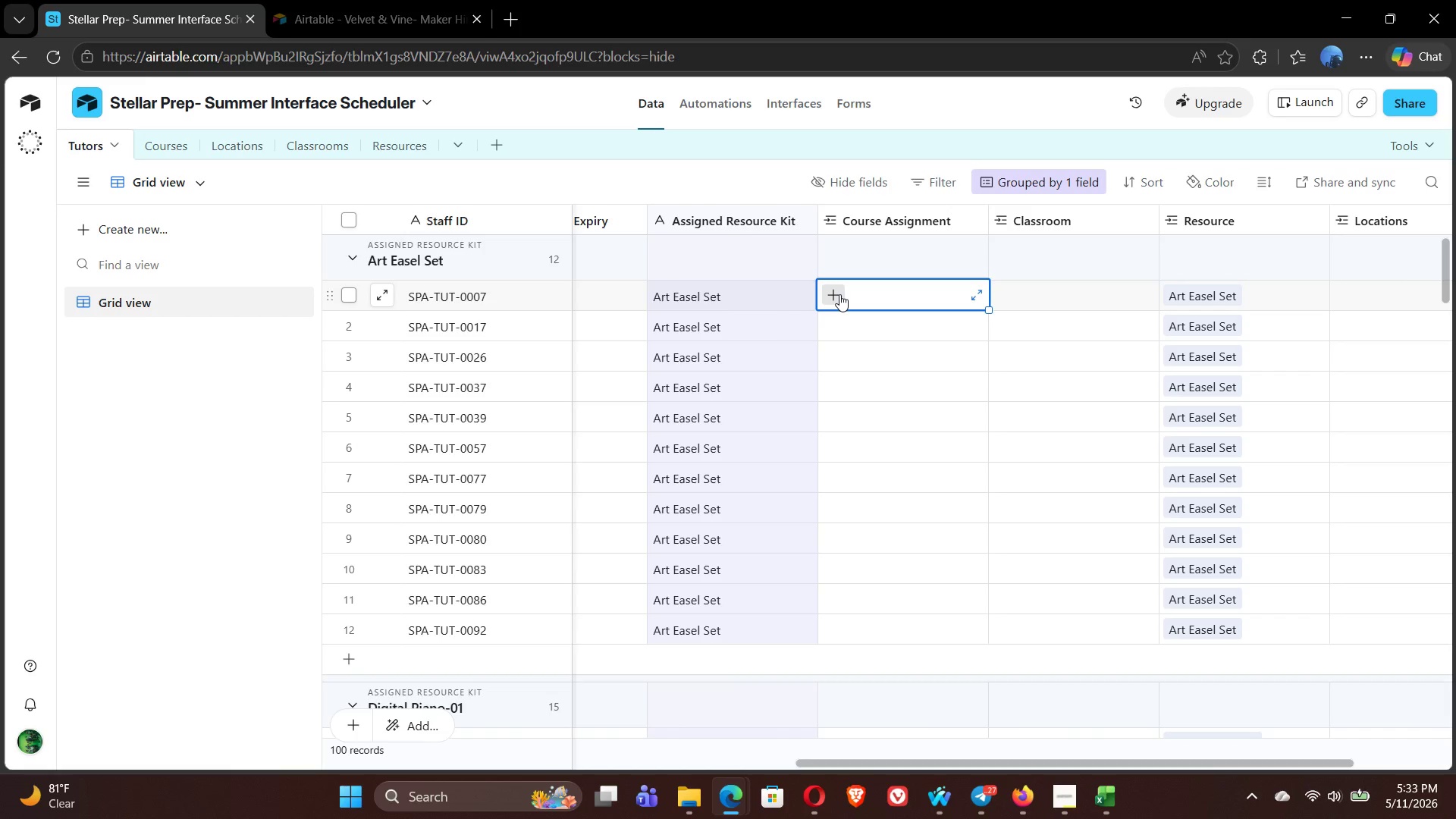 
left_click([839, 294])
 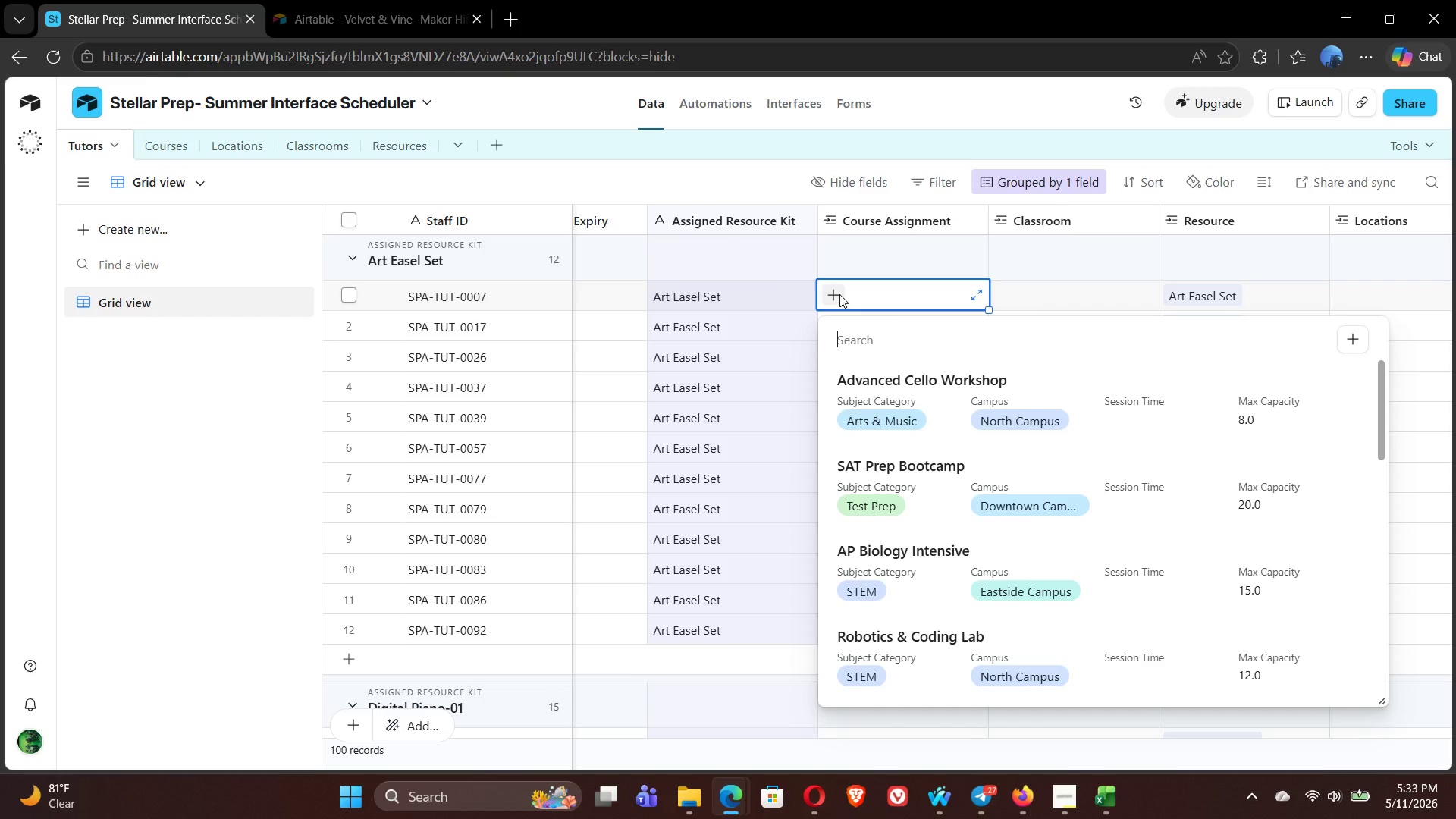 
wait(18.2)
 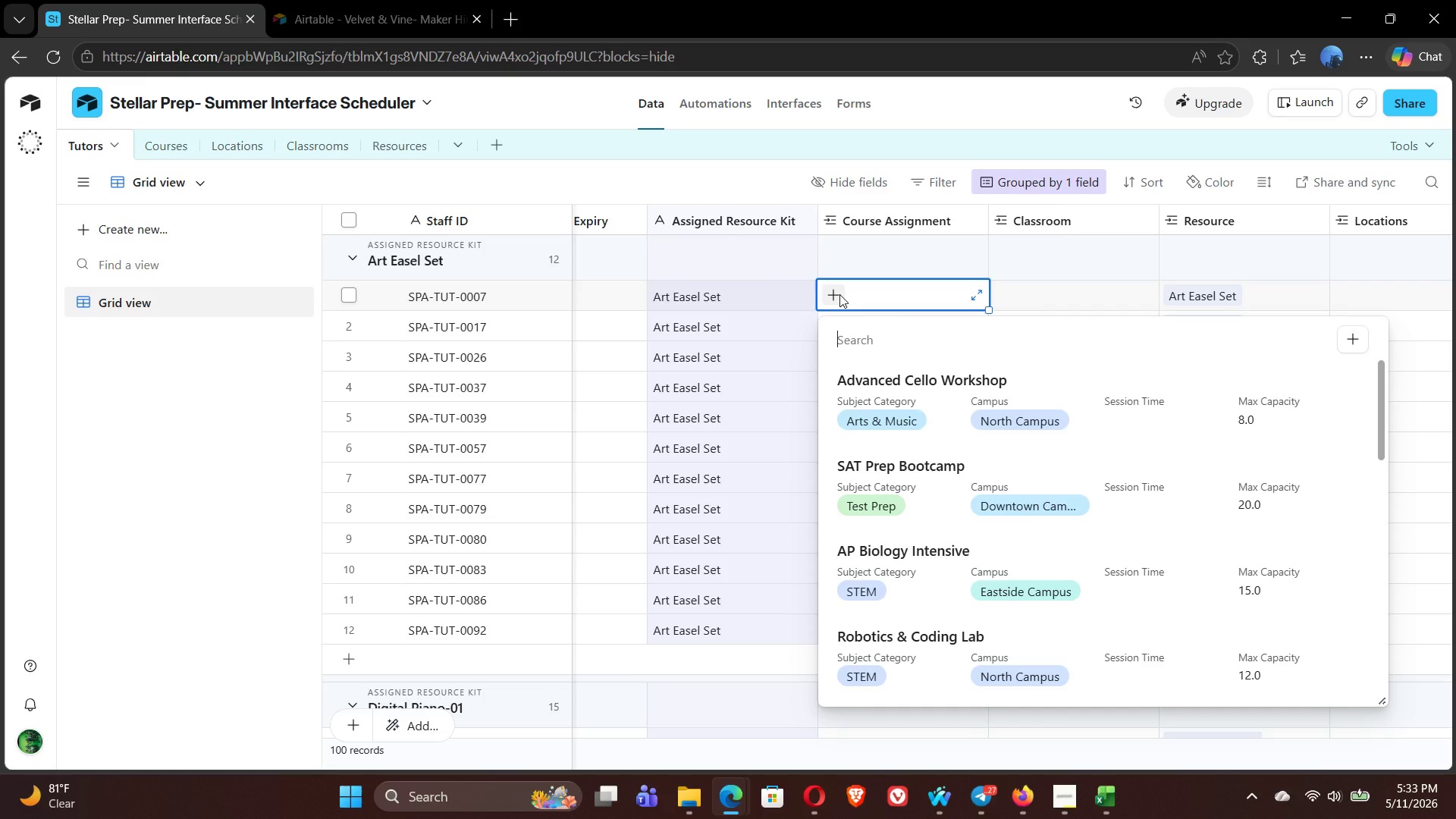 
left_click([1040, 178])
 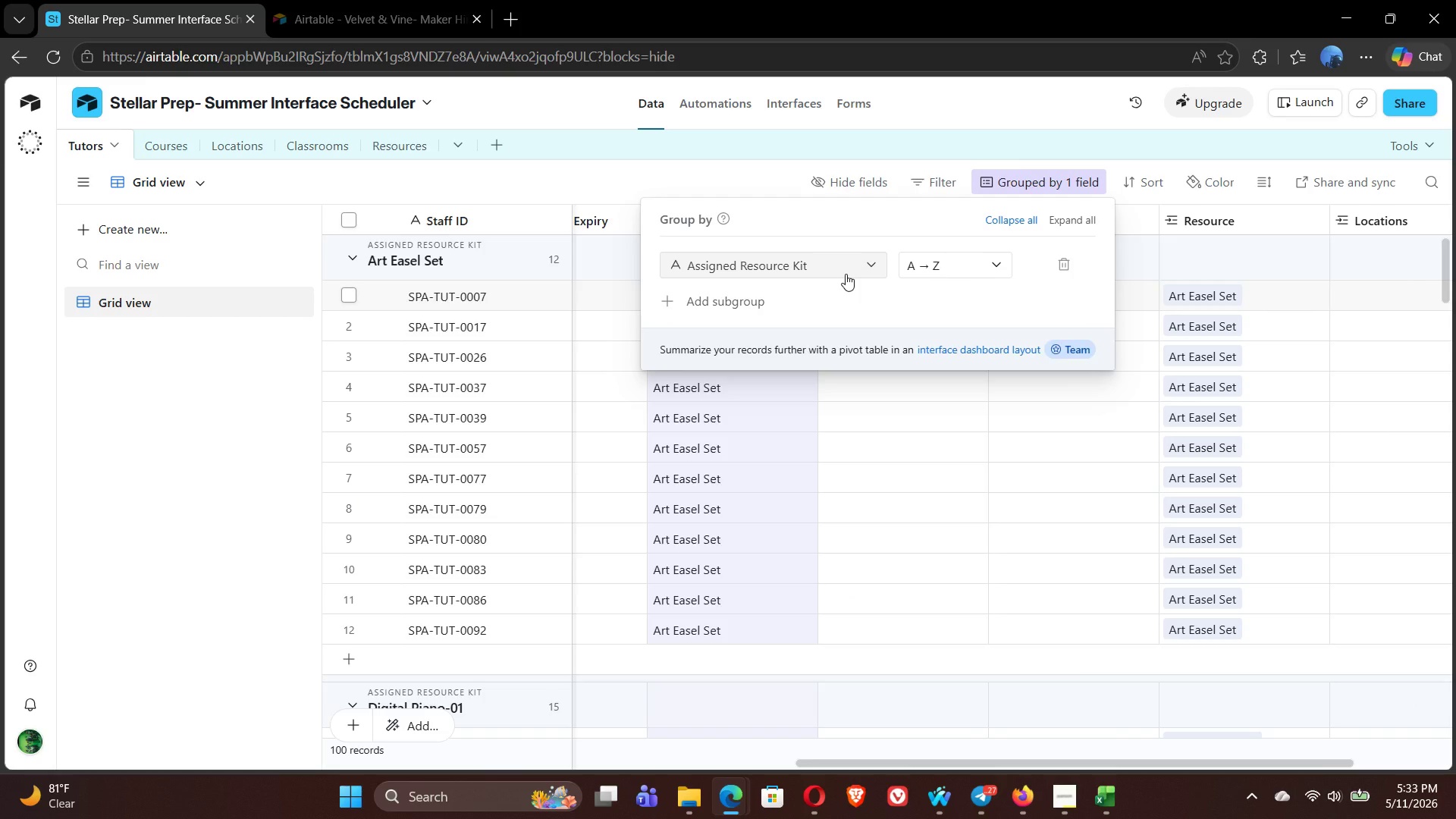 
left_click([846, 274])
 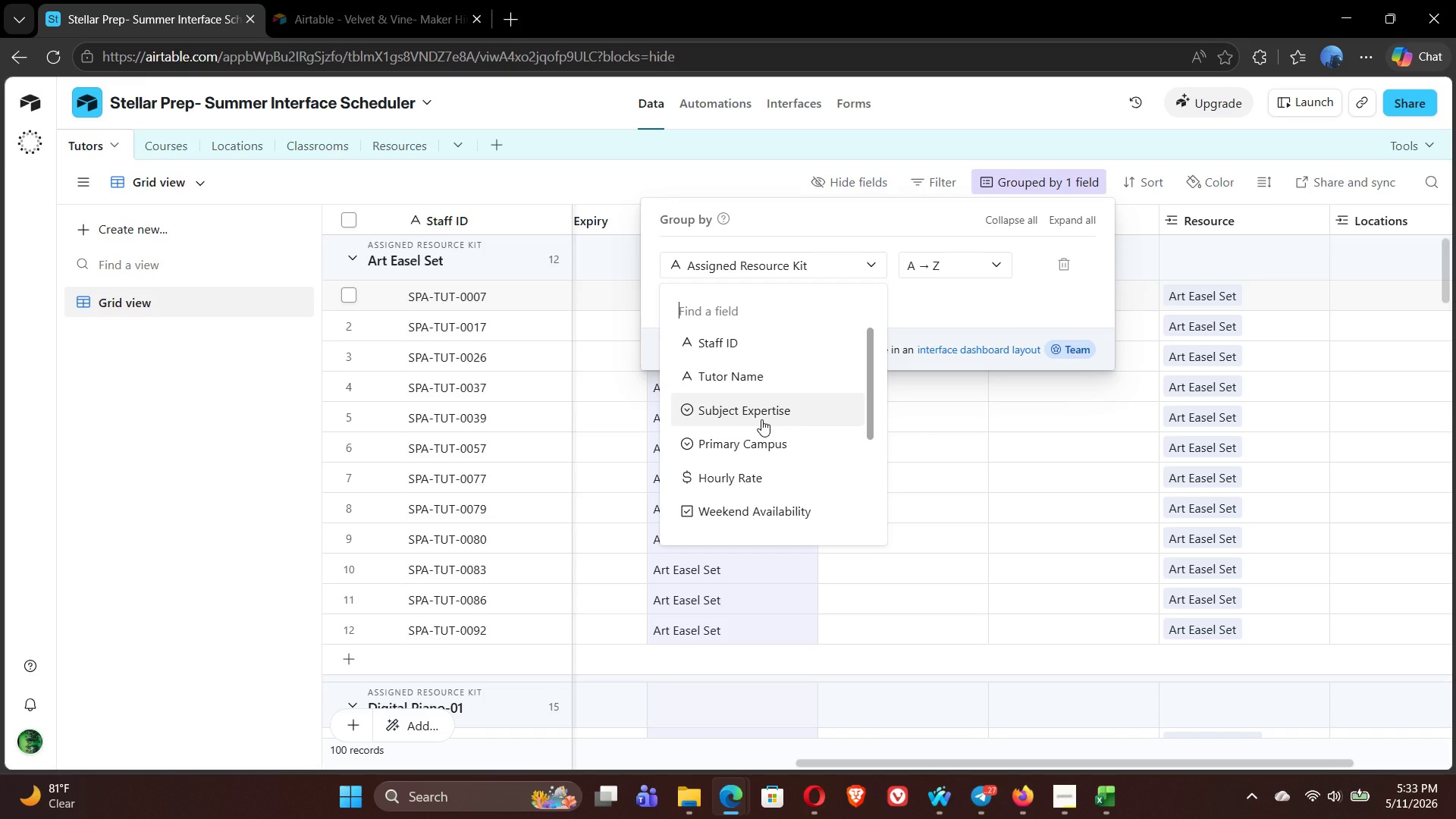 
wait(14.11)
 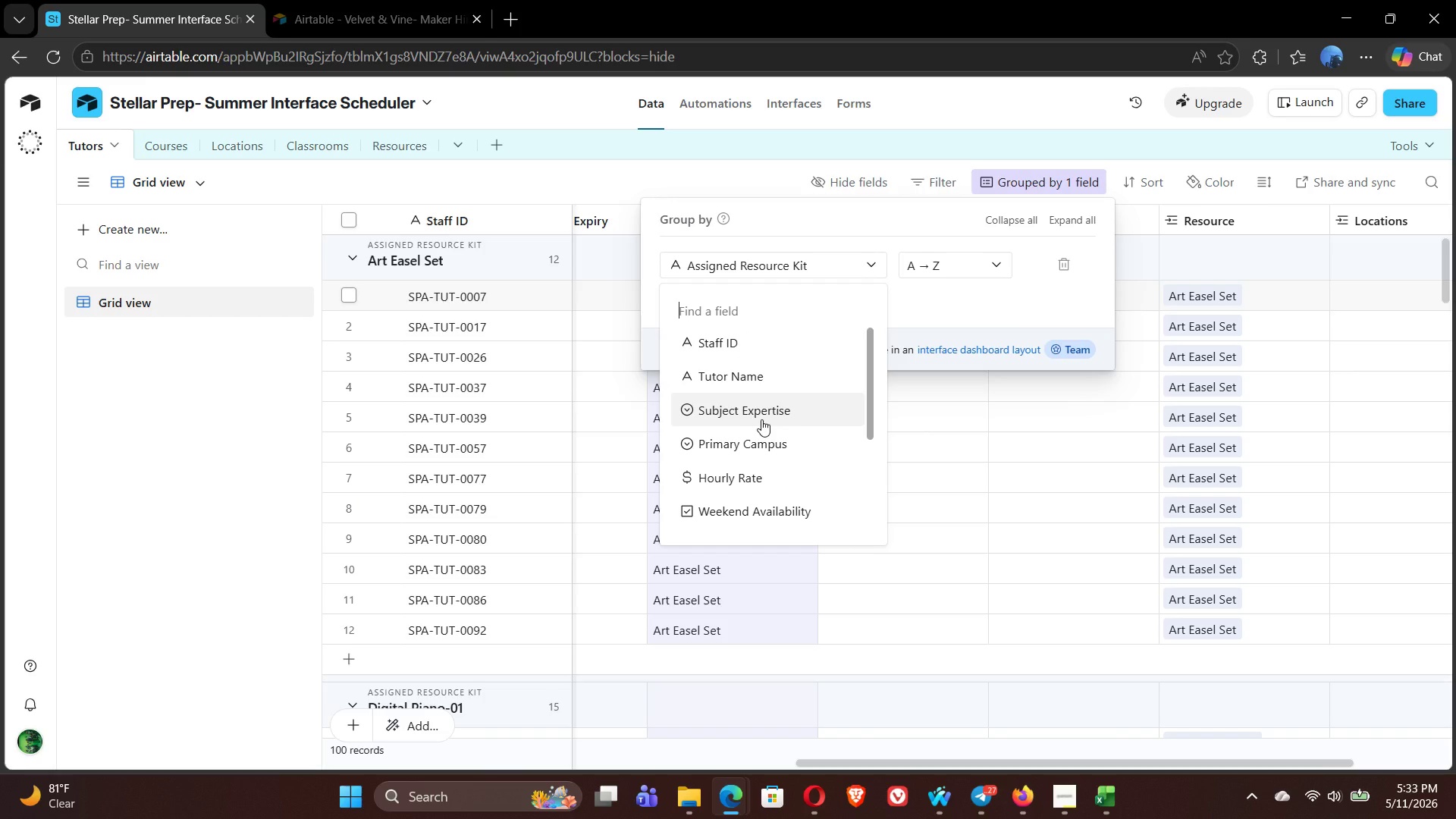 
left_click([1016, 303])
 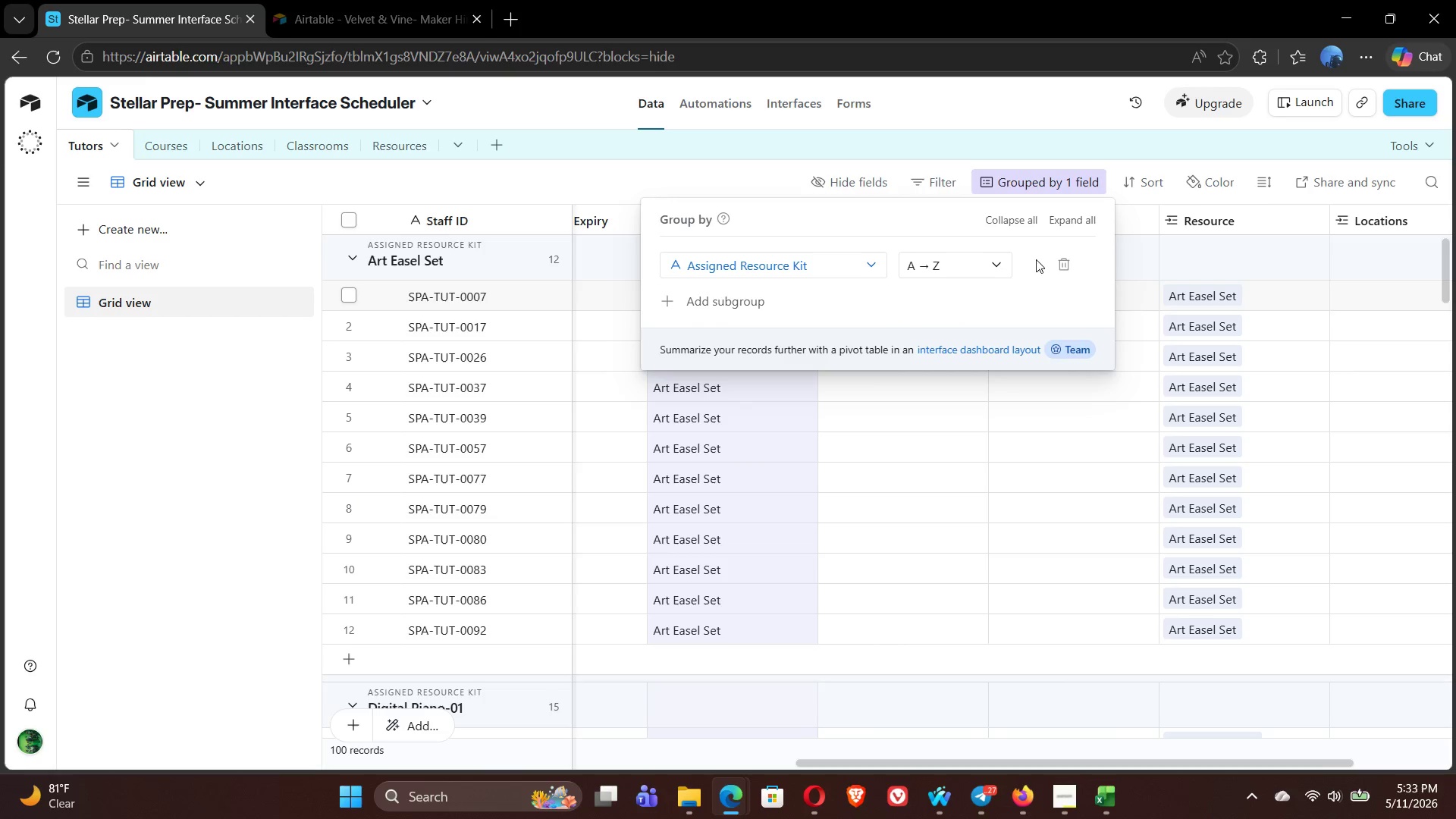 
left_click([1068, 264])
 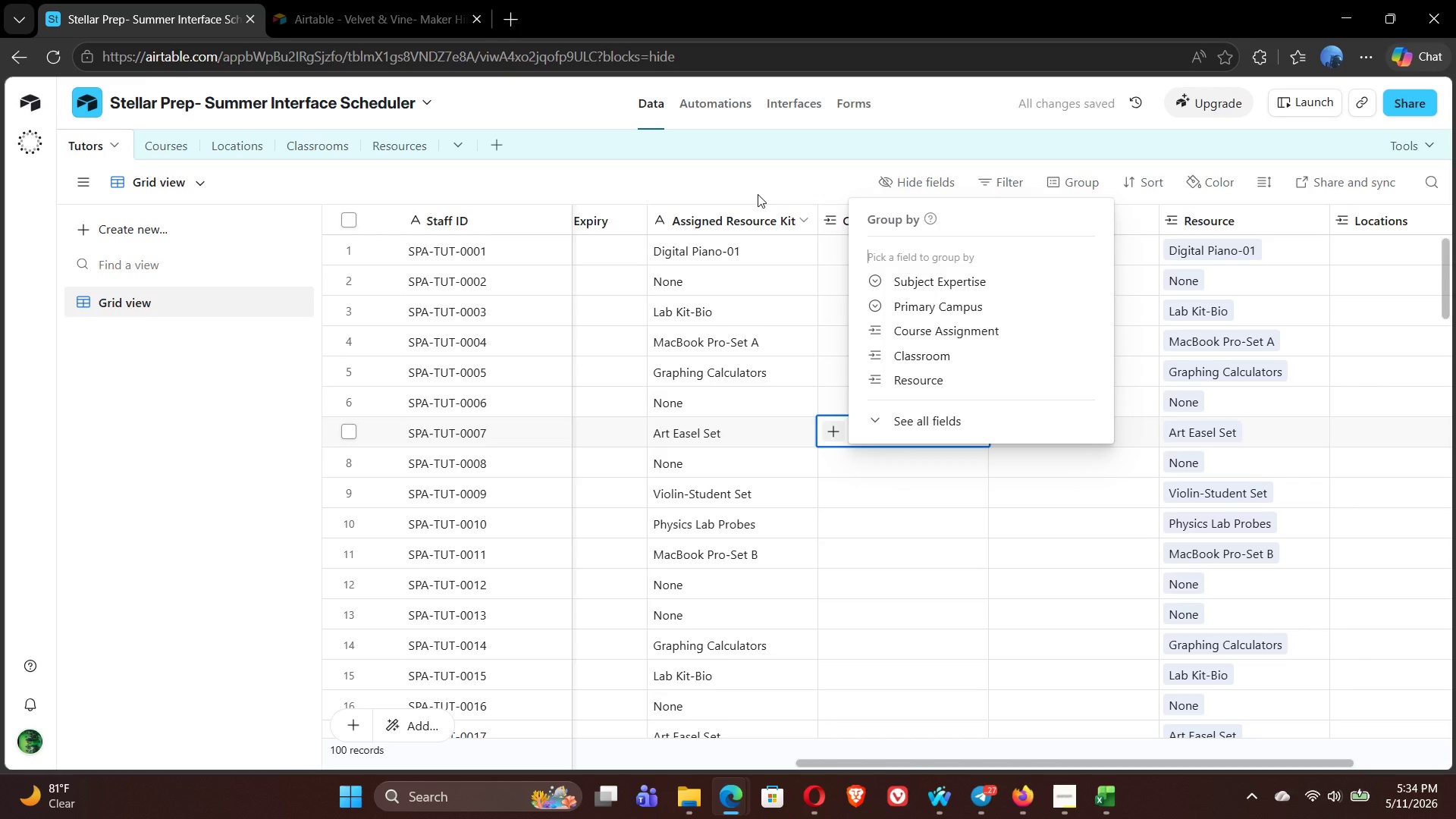 
left_click([755, 186])
 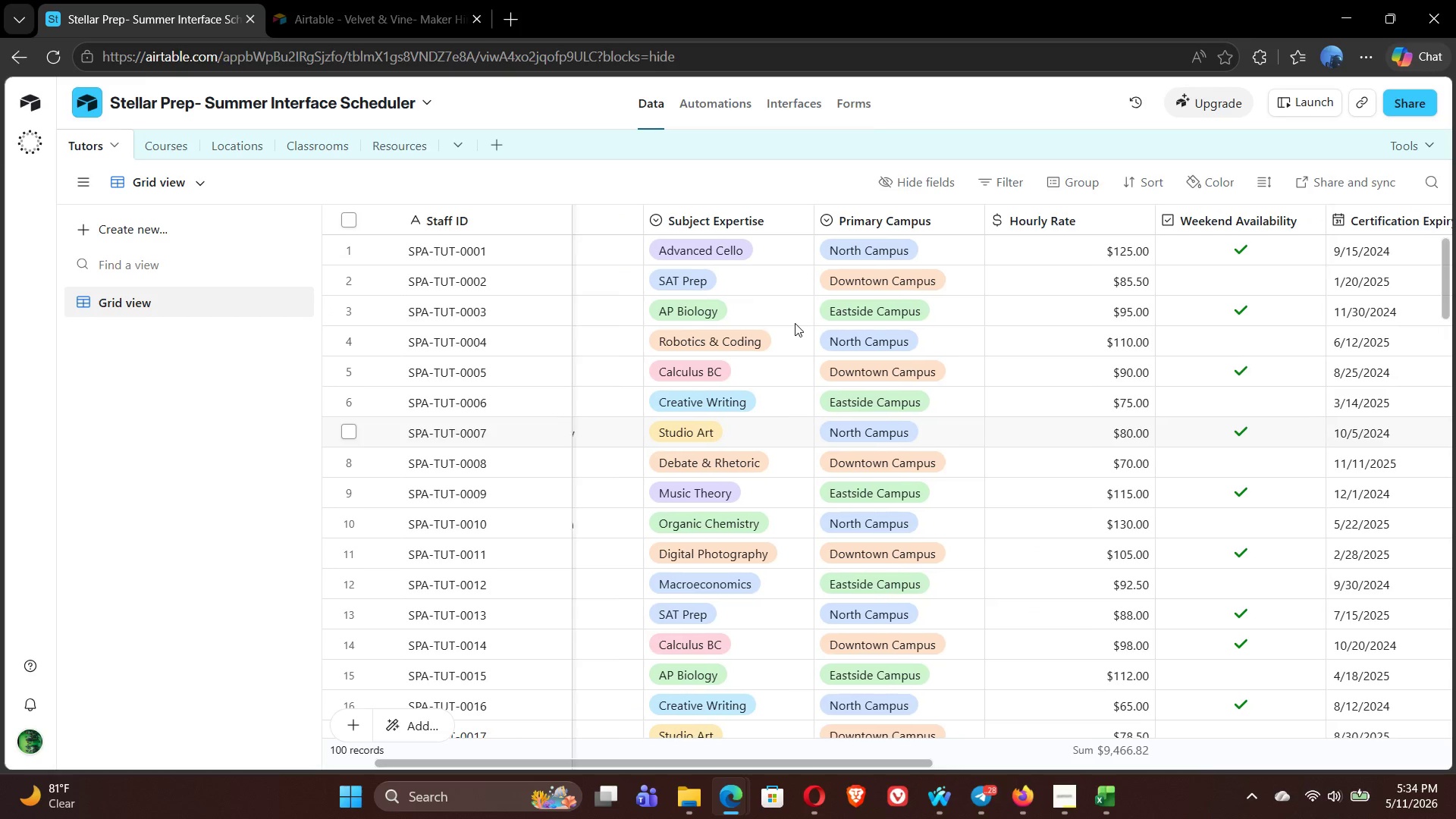 
wait(11.84)
 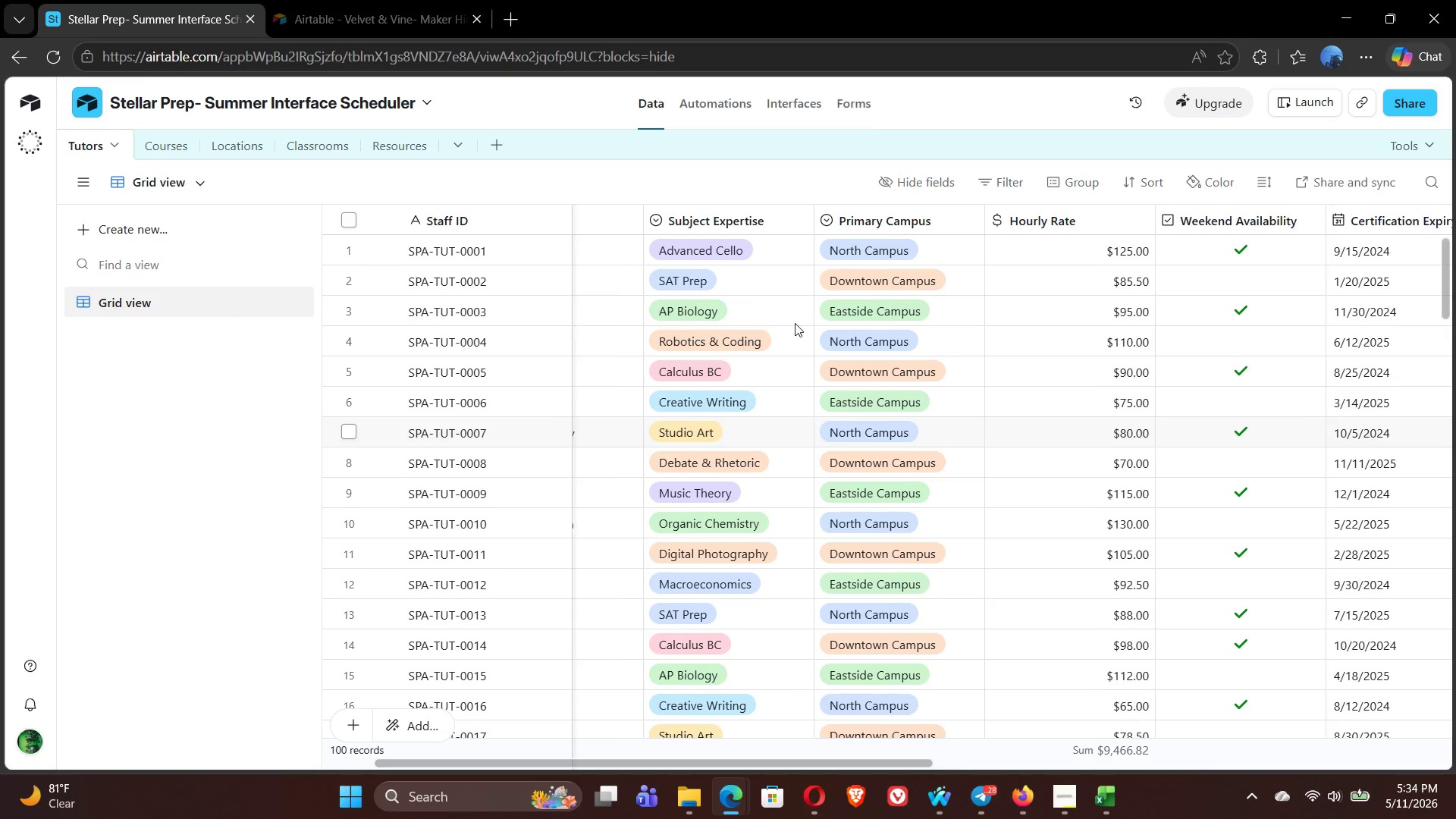 
left_click([1075, 187])
 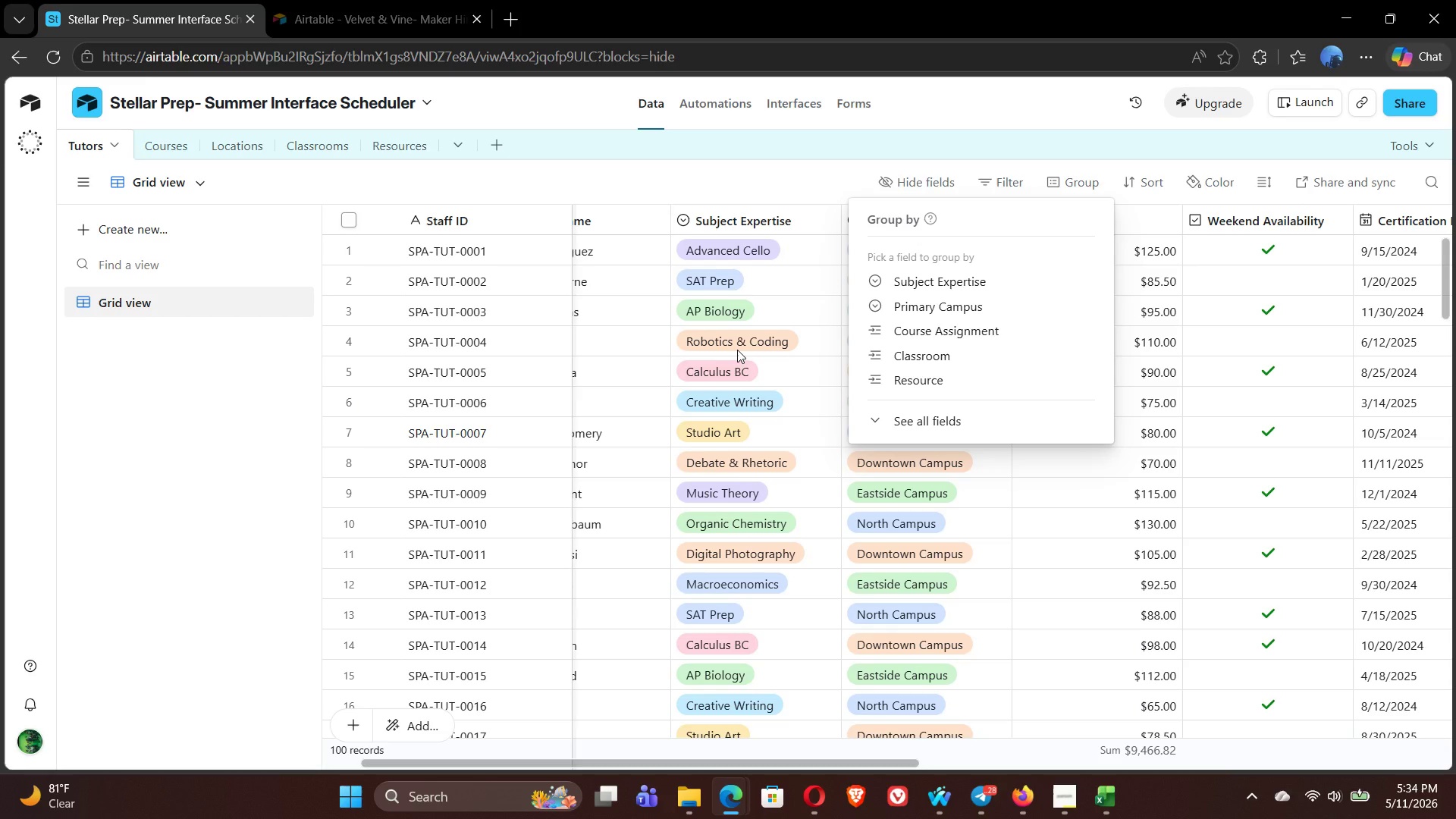 
wait(29.45)
 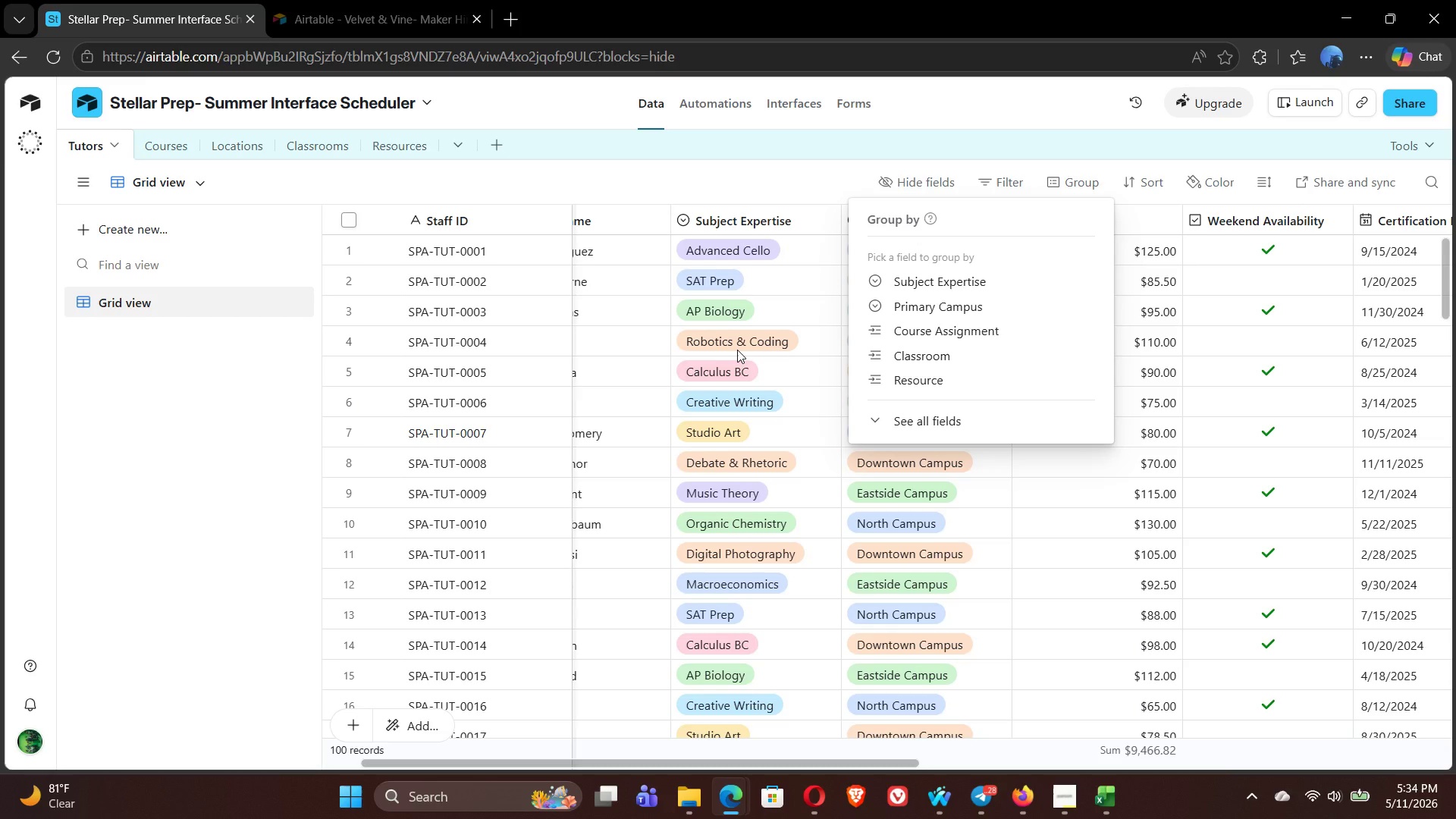 
mouse_move([717, 356])
 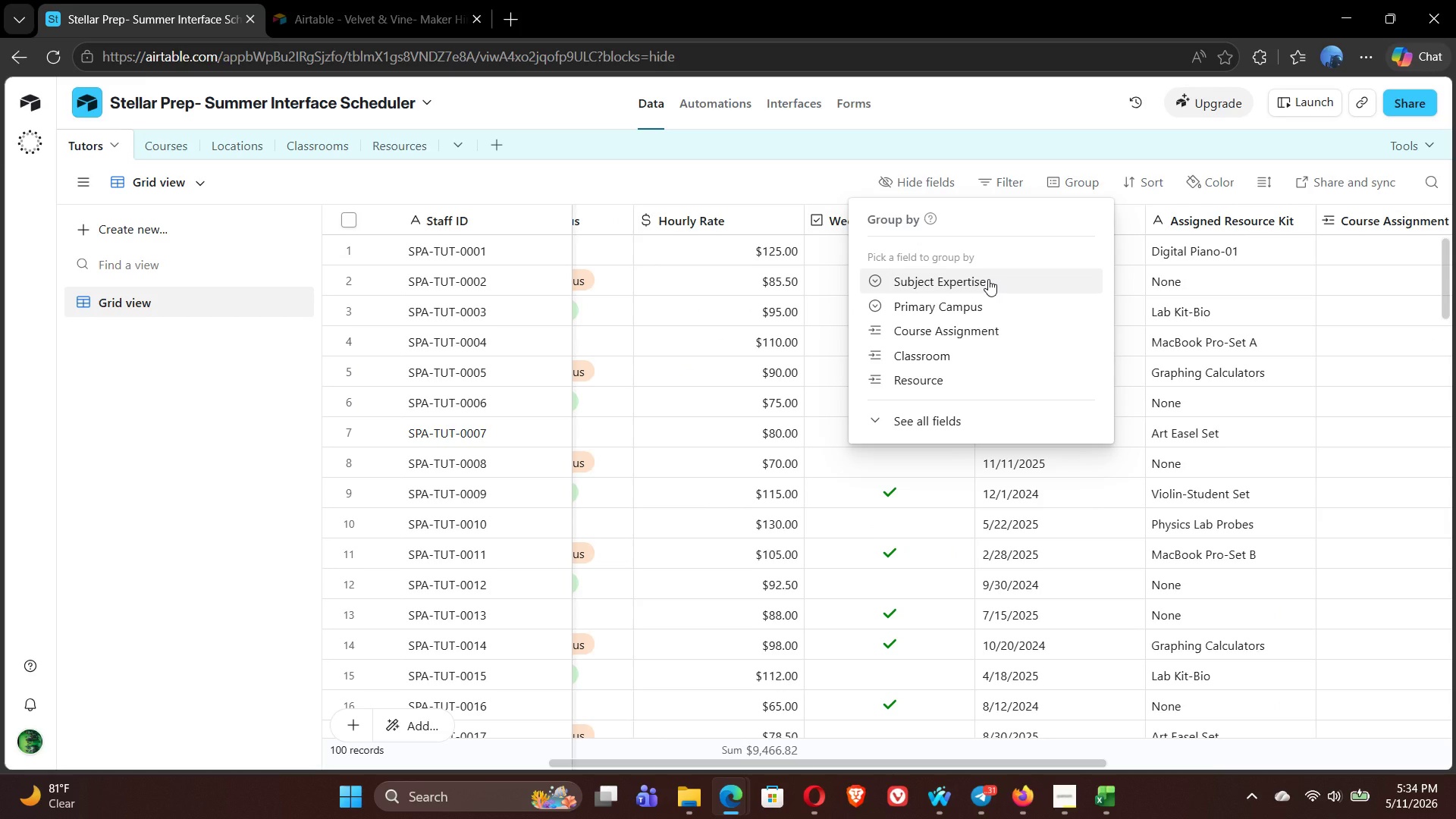 
left_click([988, 279])
 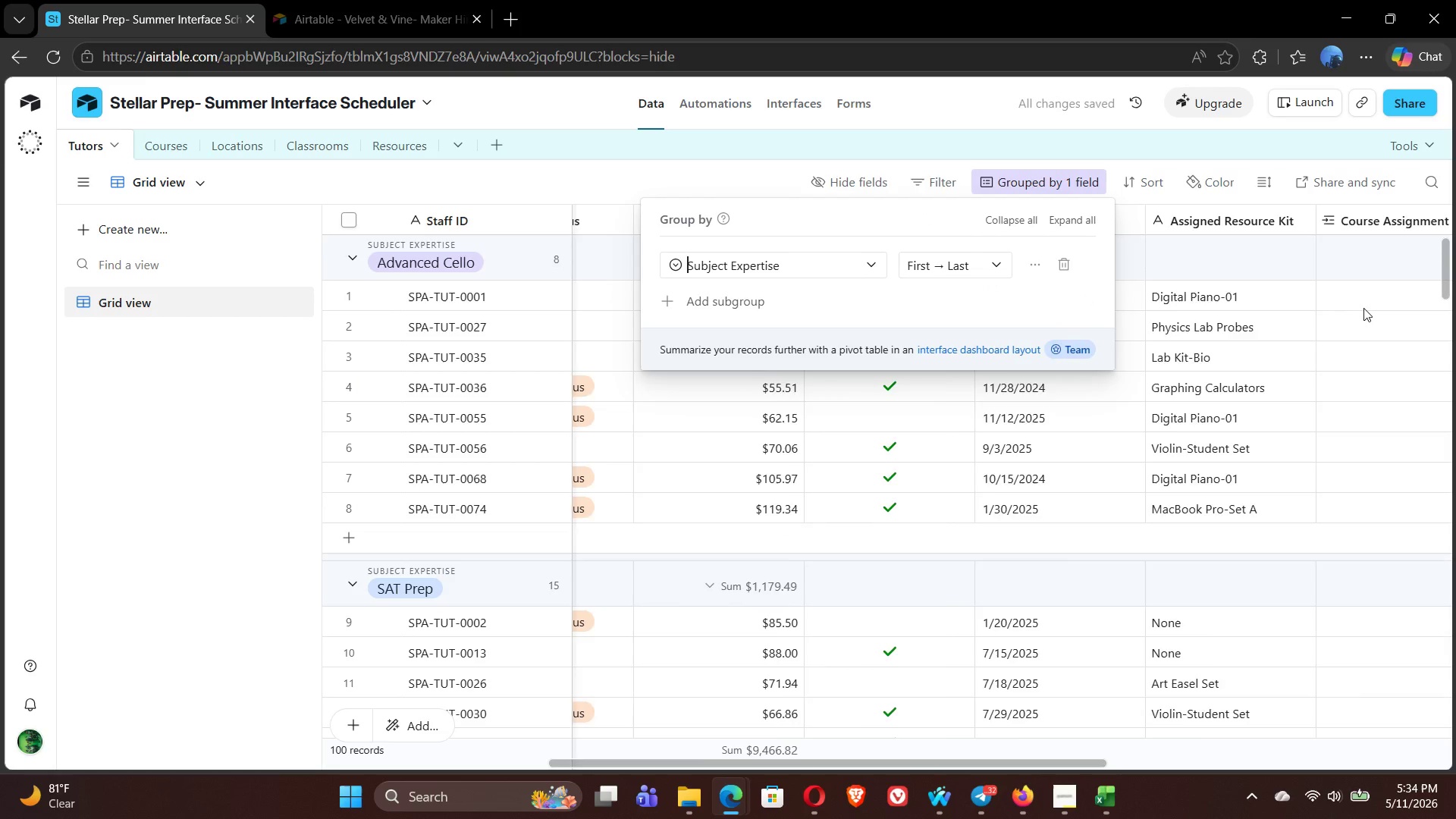 
left_click([1219, 309])
 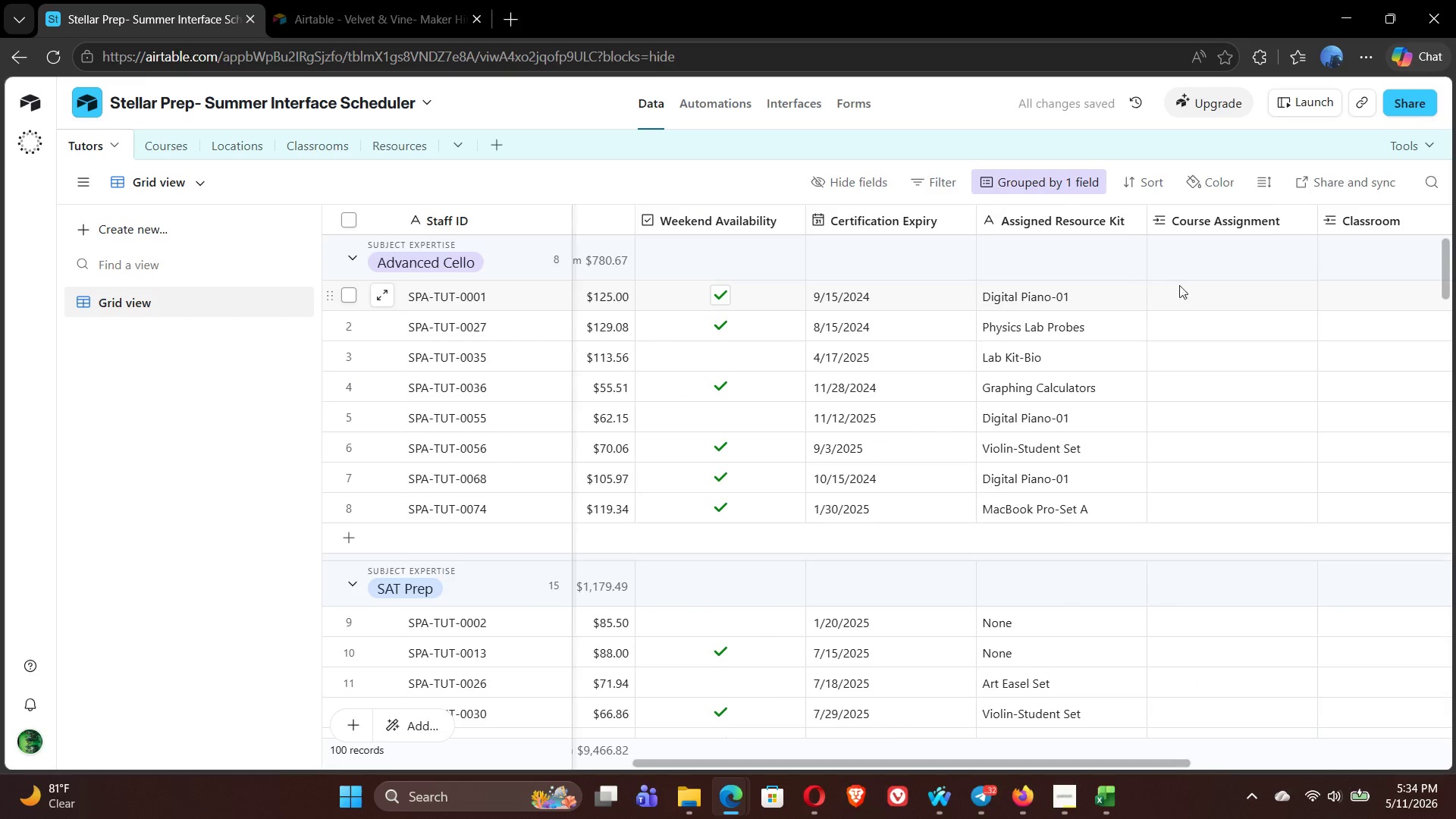 
left_click([1192, 284])
 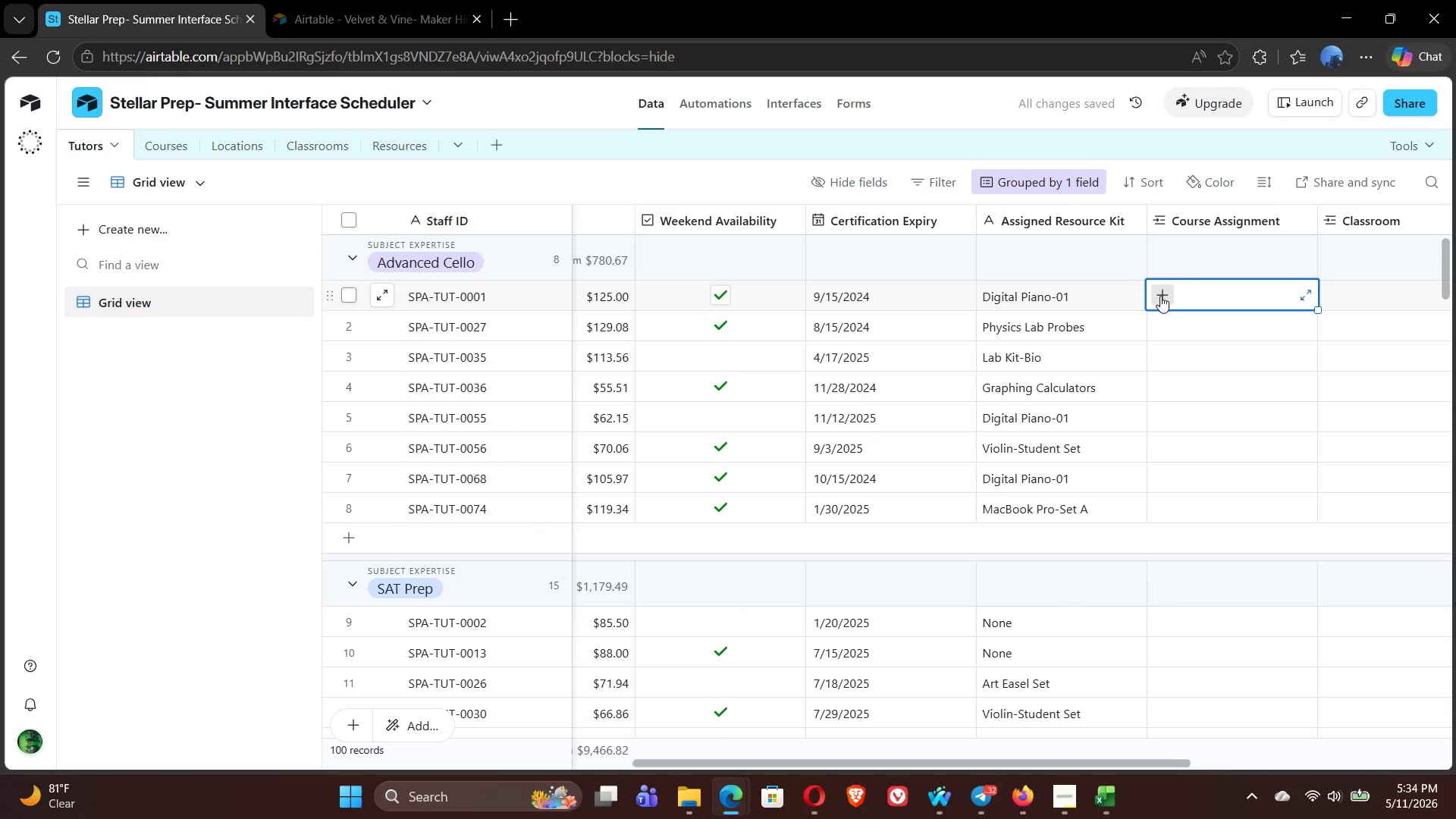 
left_click([1160, 296])
 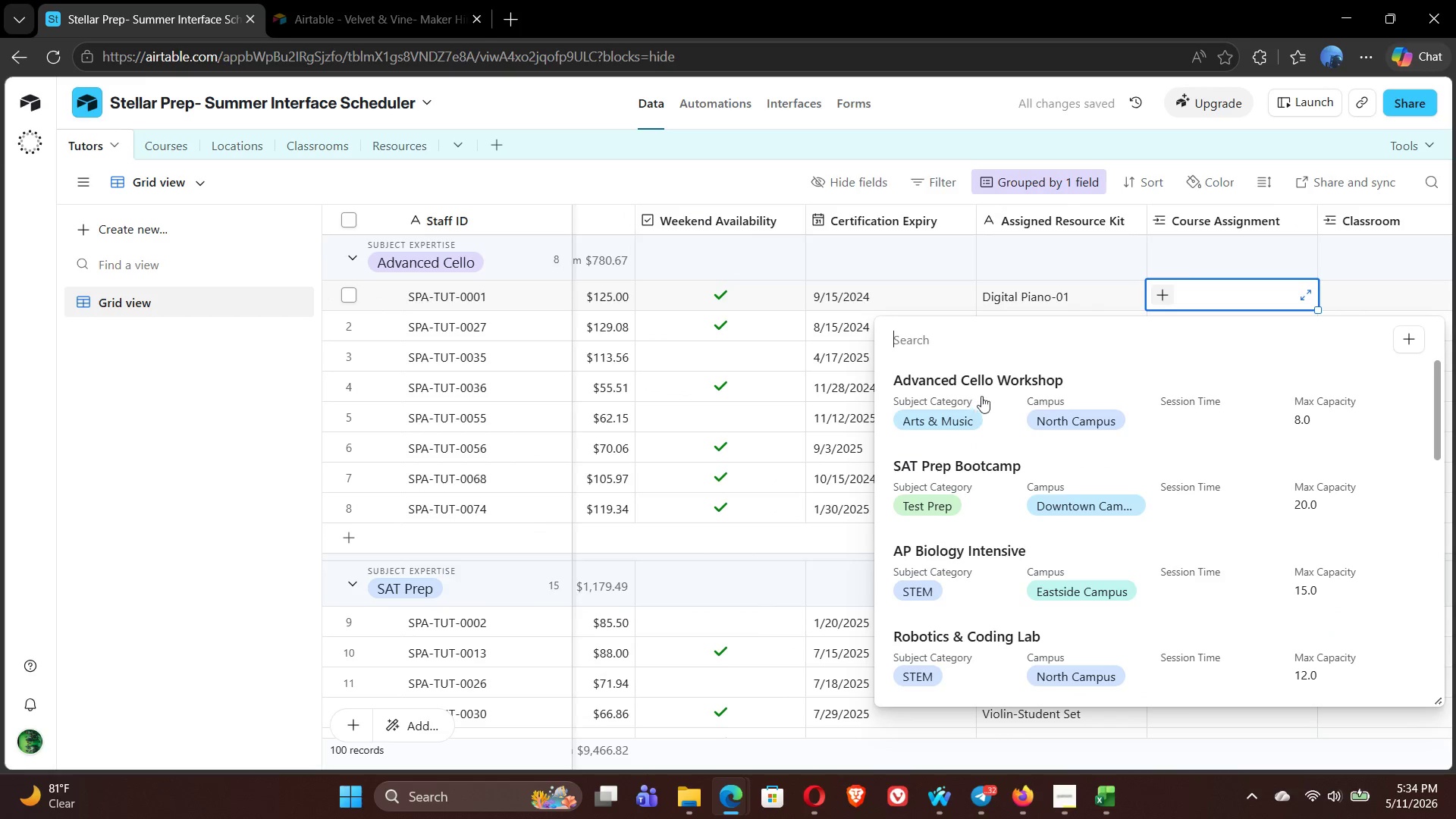 
left_click([997, 392])
 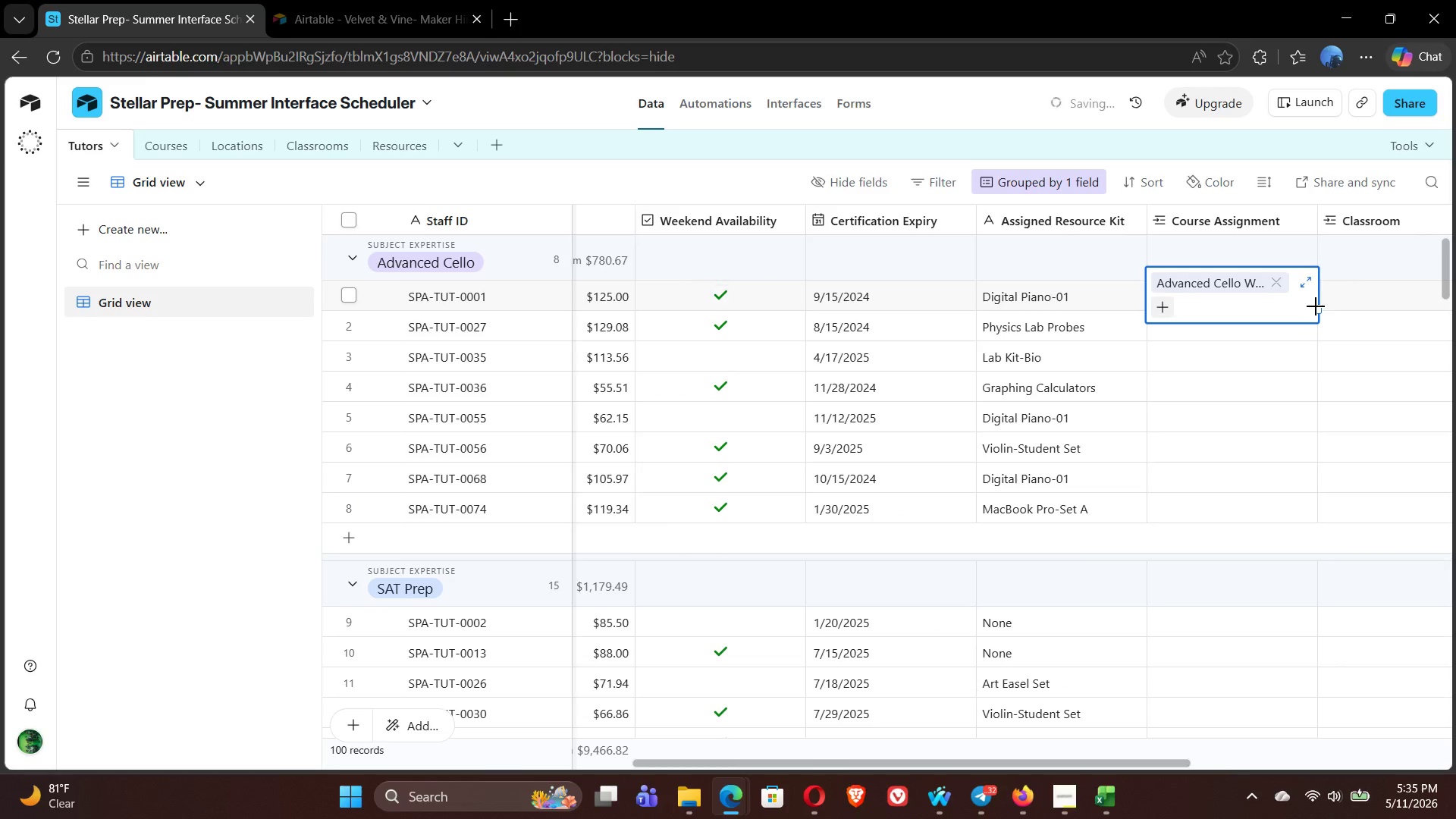 
left_click_drag(start_coordinate=[1317, 310], to_coordinate=[1304, 500])
 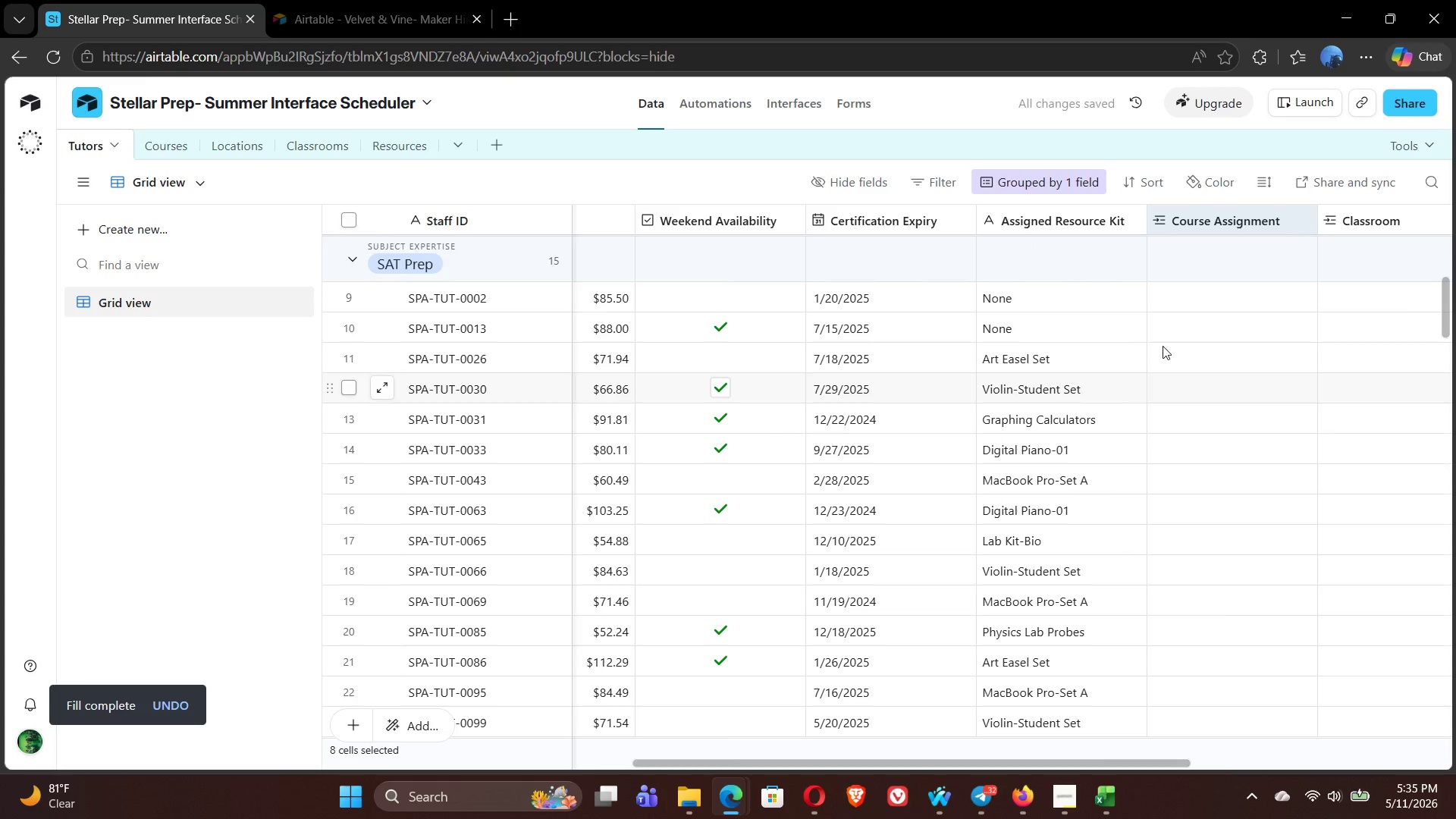 
wait(5.34)
 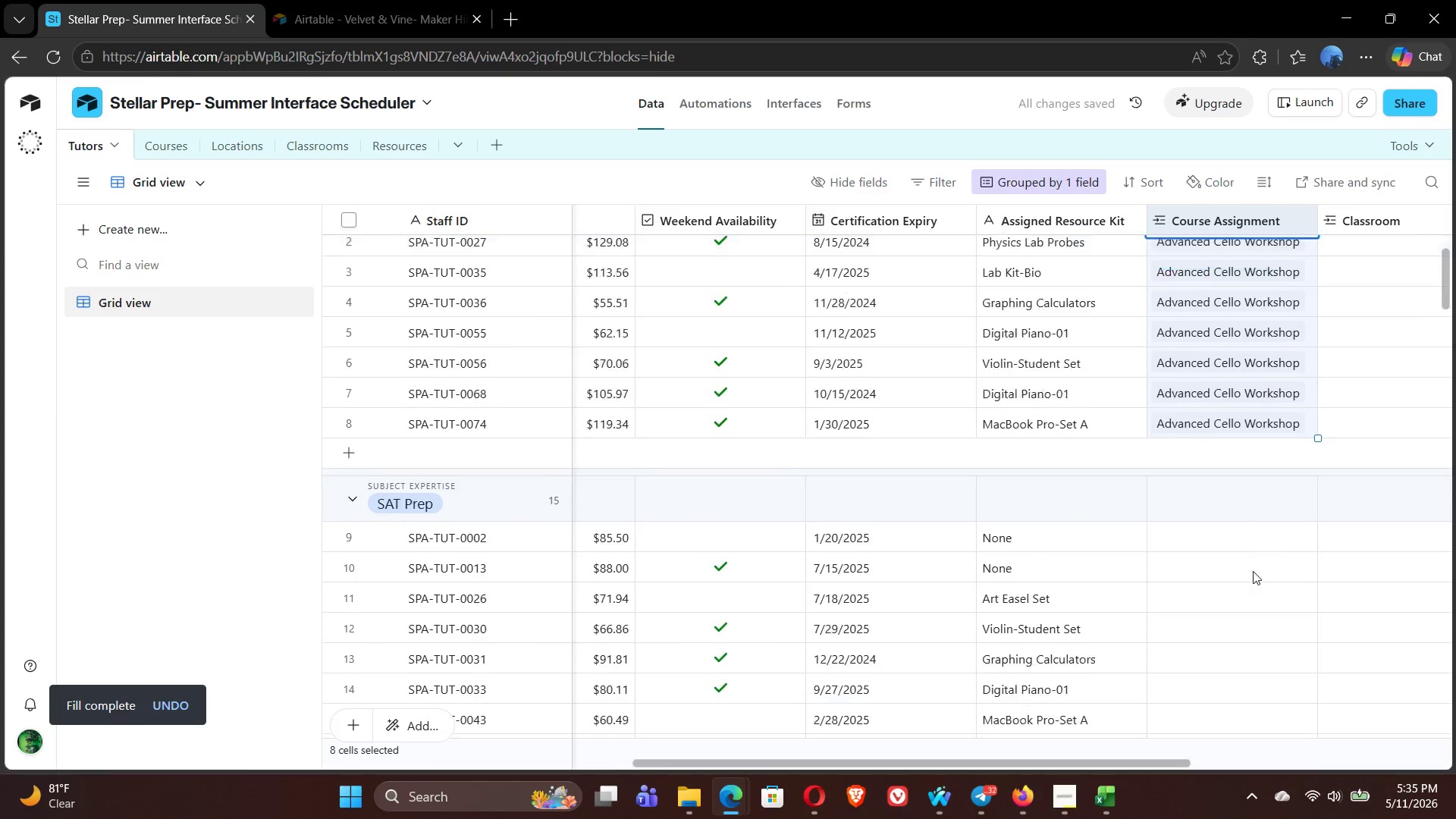 
double_click([1158, 304])
 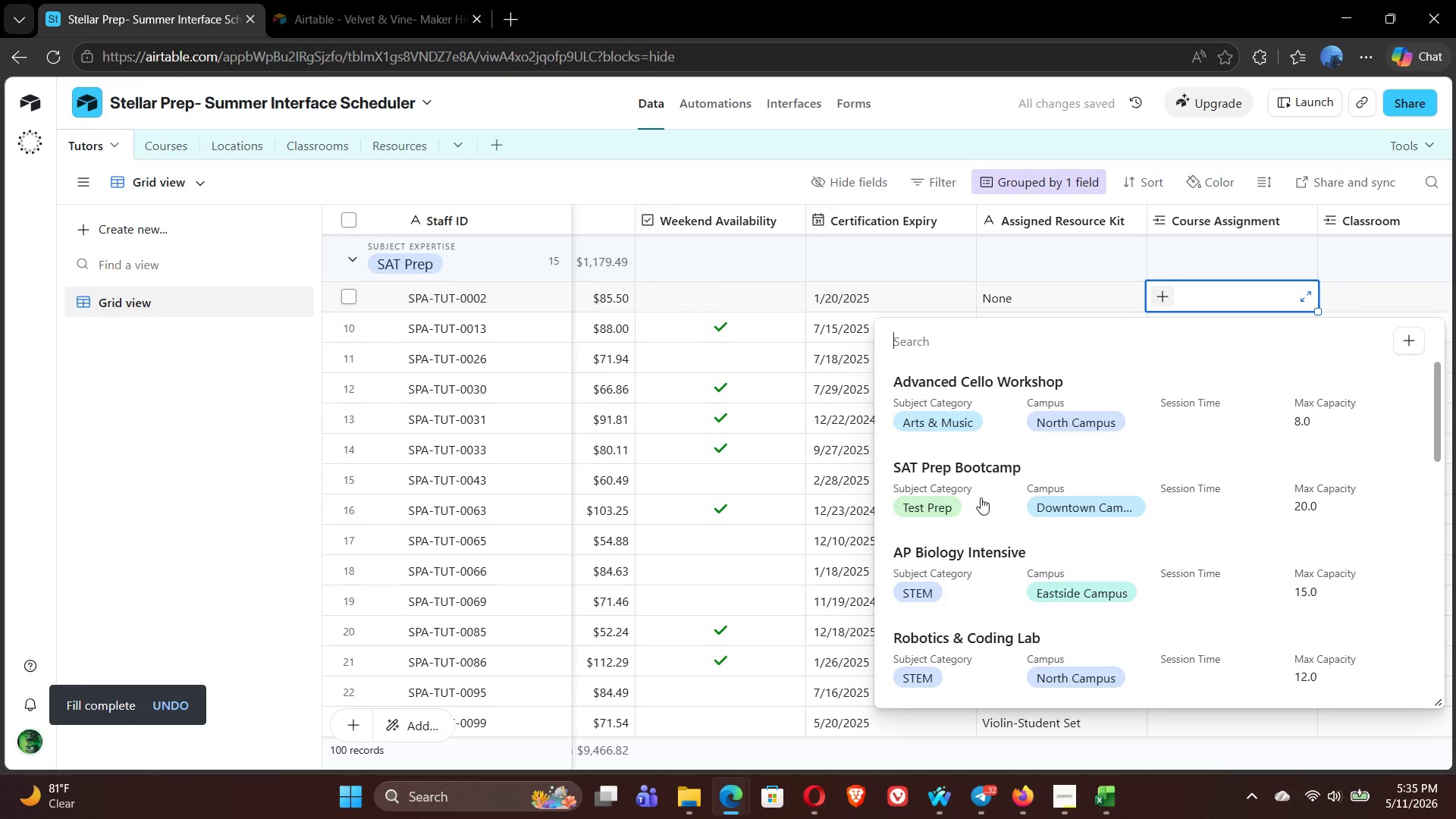 
left_click([967, 490])
 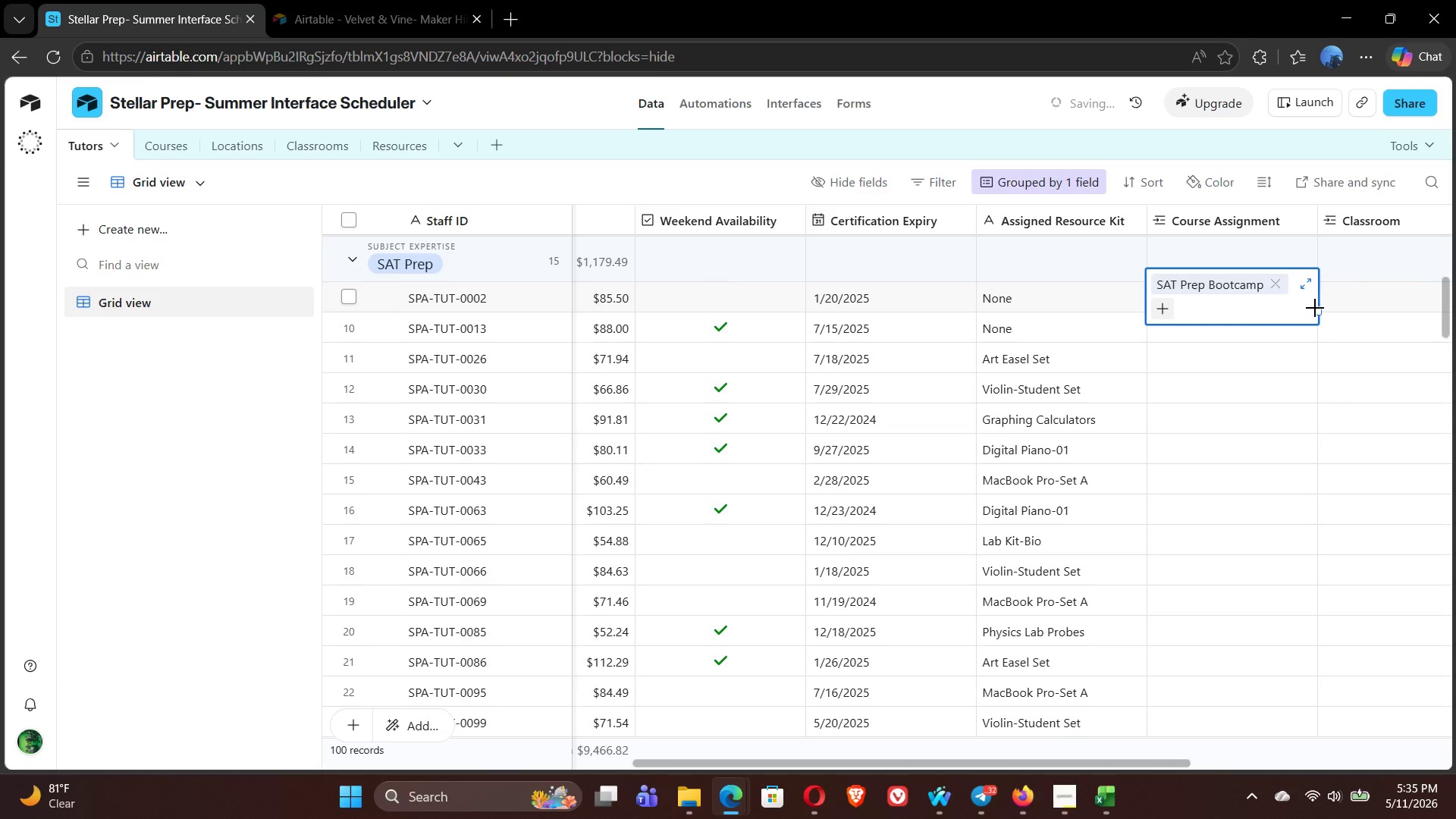 
left_click_drag(start_coordinate=[1317, 309], to_coordinate=[1302, 677])
 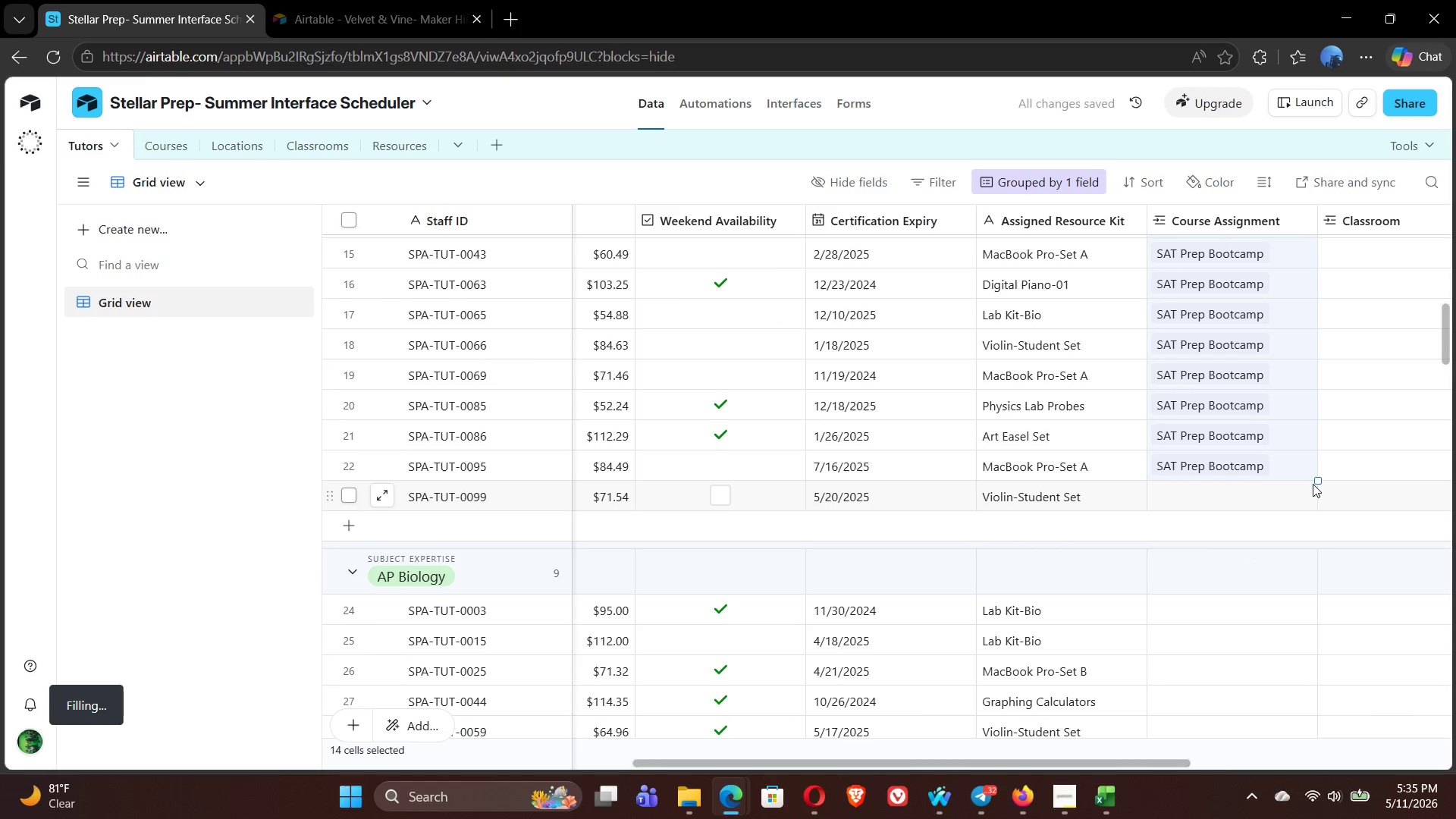 
left_click_drag(start_coordinate=[1318, 479], to_coordinate=[1318, 493])
 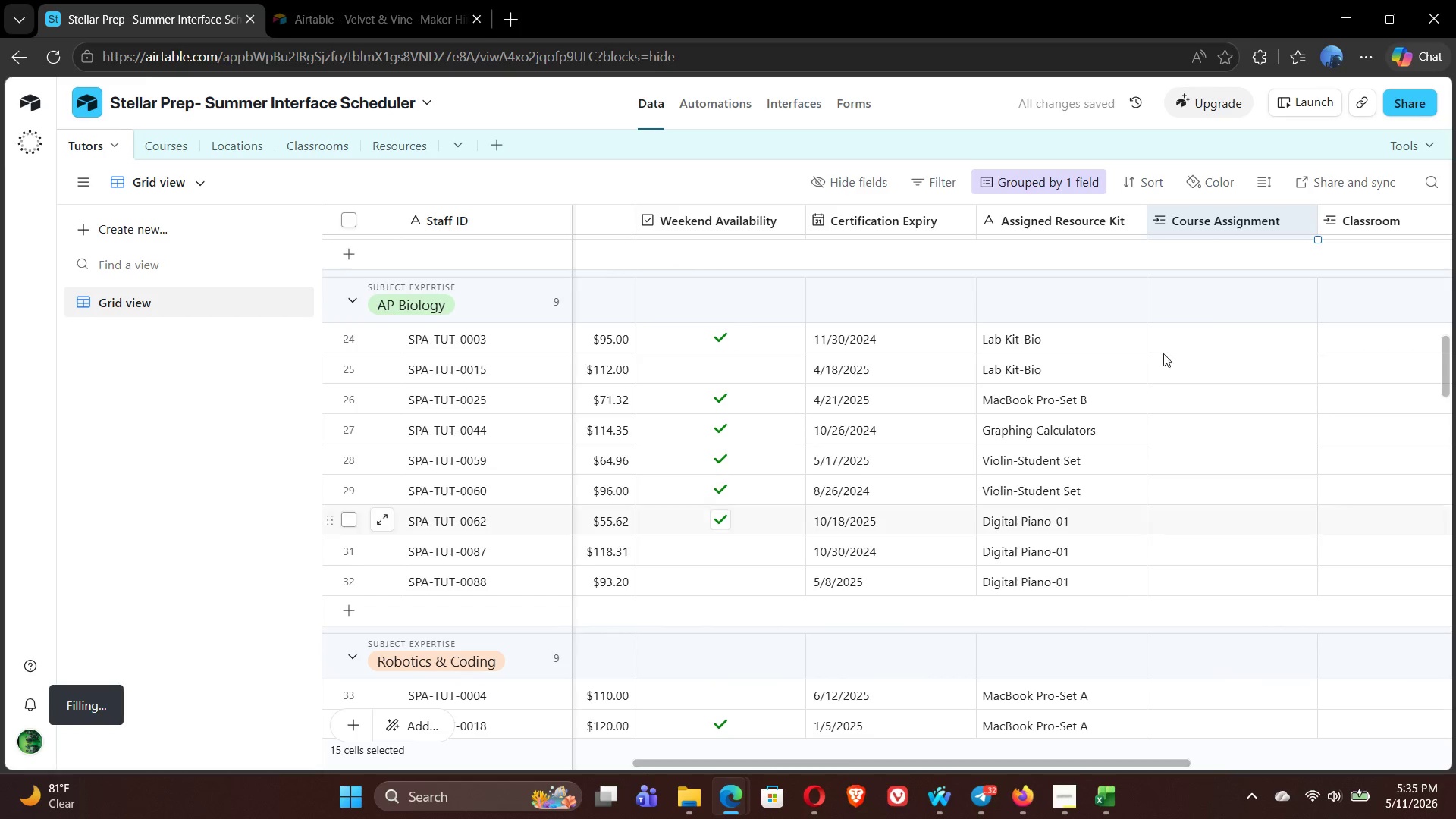 
left_click([1161, 334])
 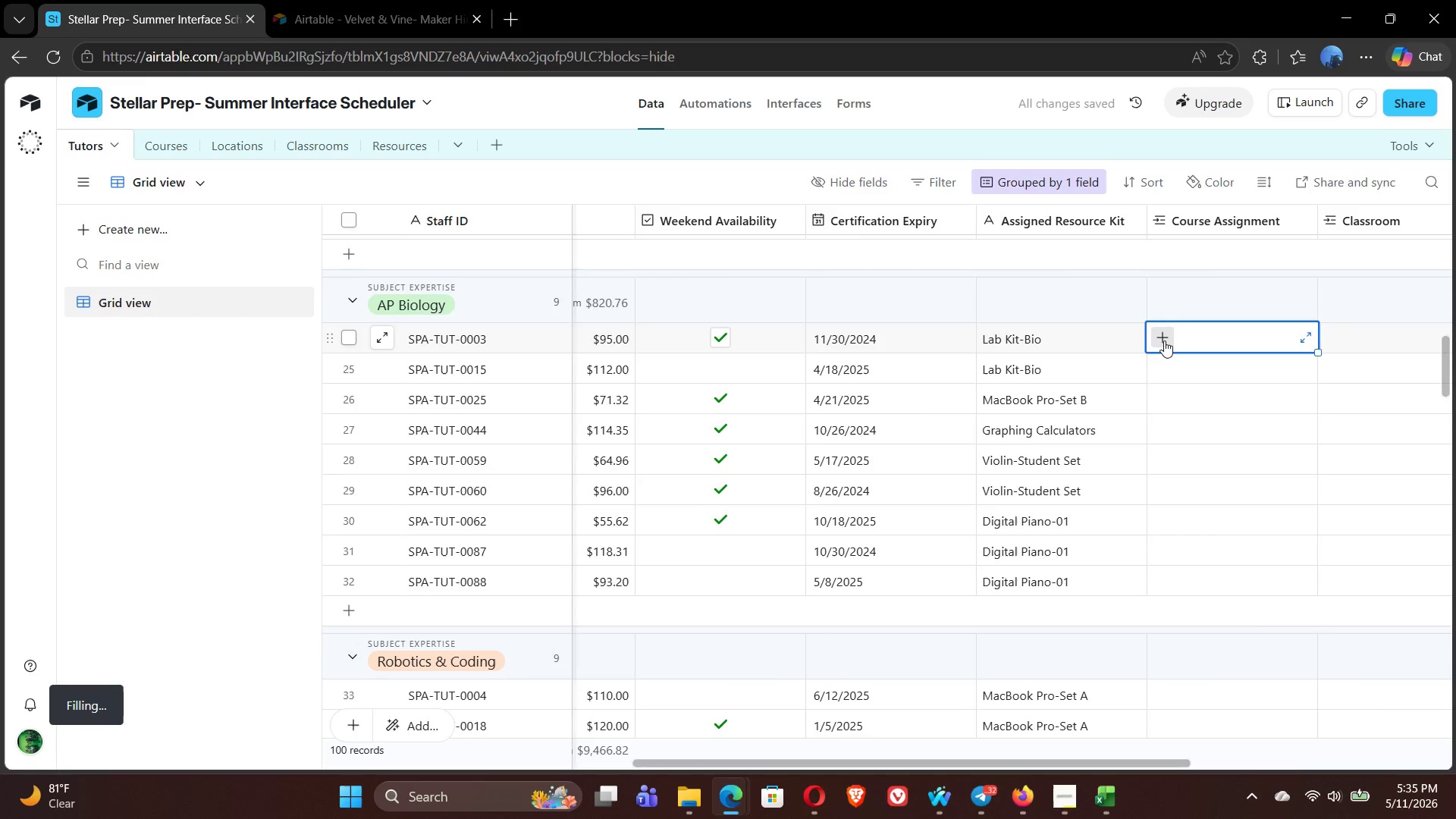 
left_click([1164, 340])
 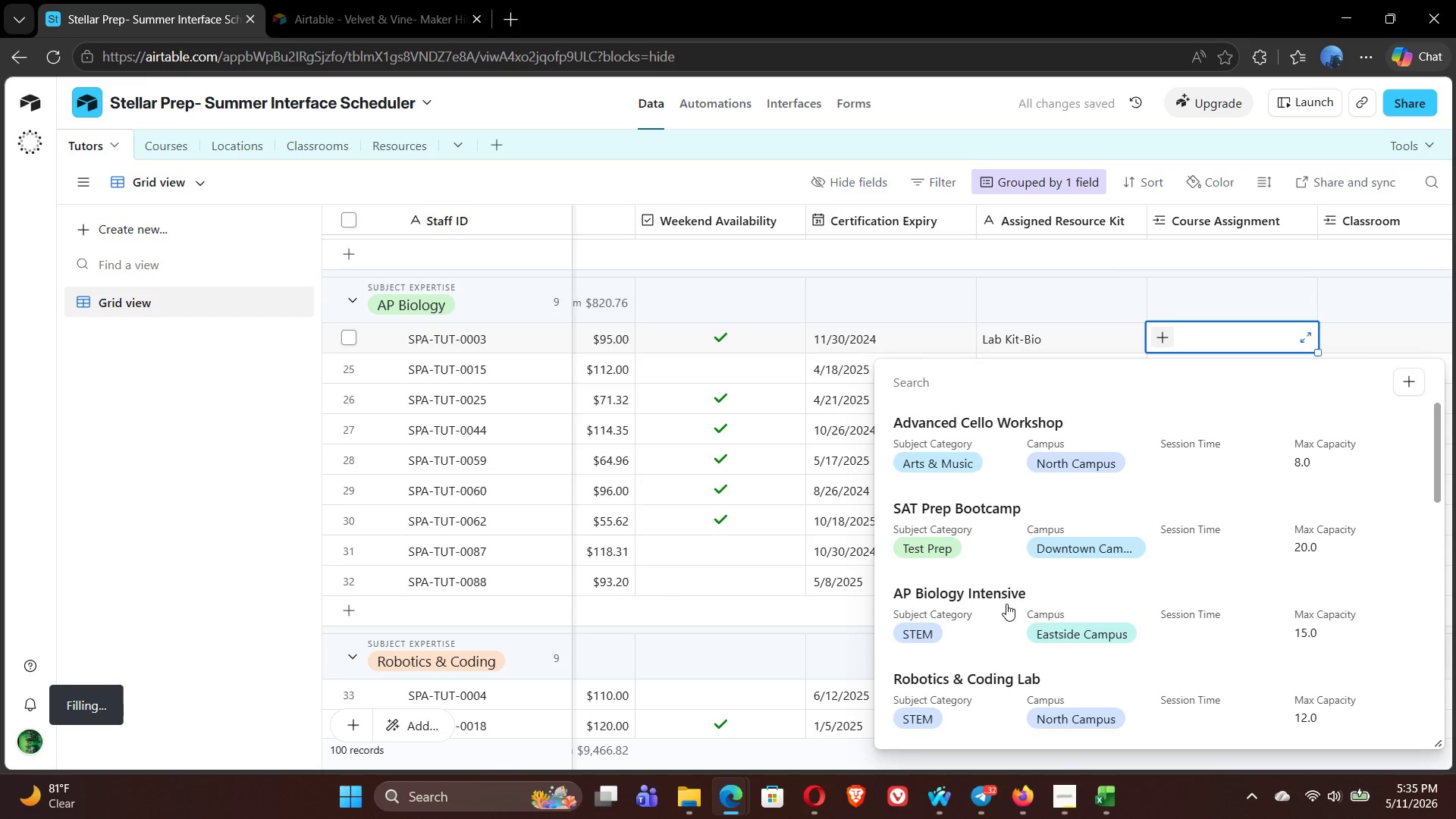 
wait(5.3)
 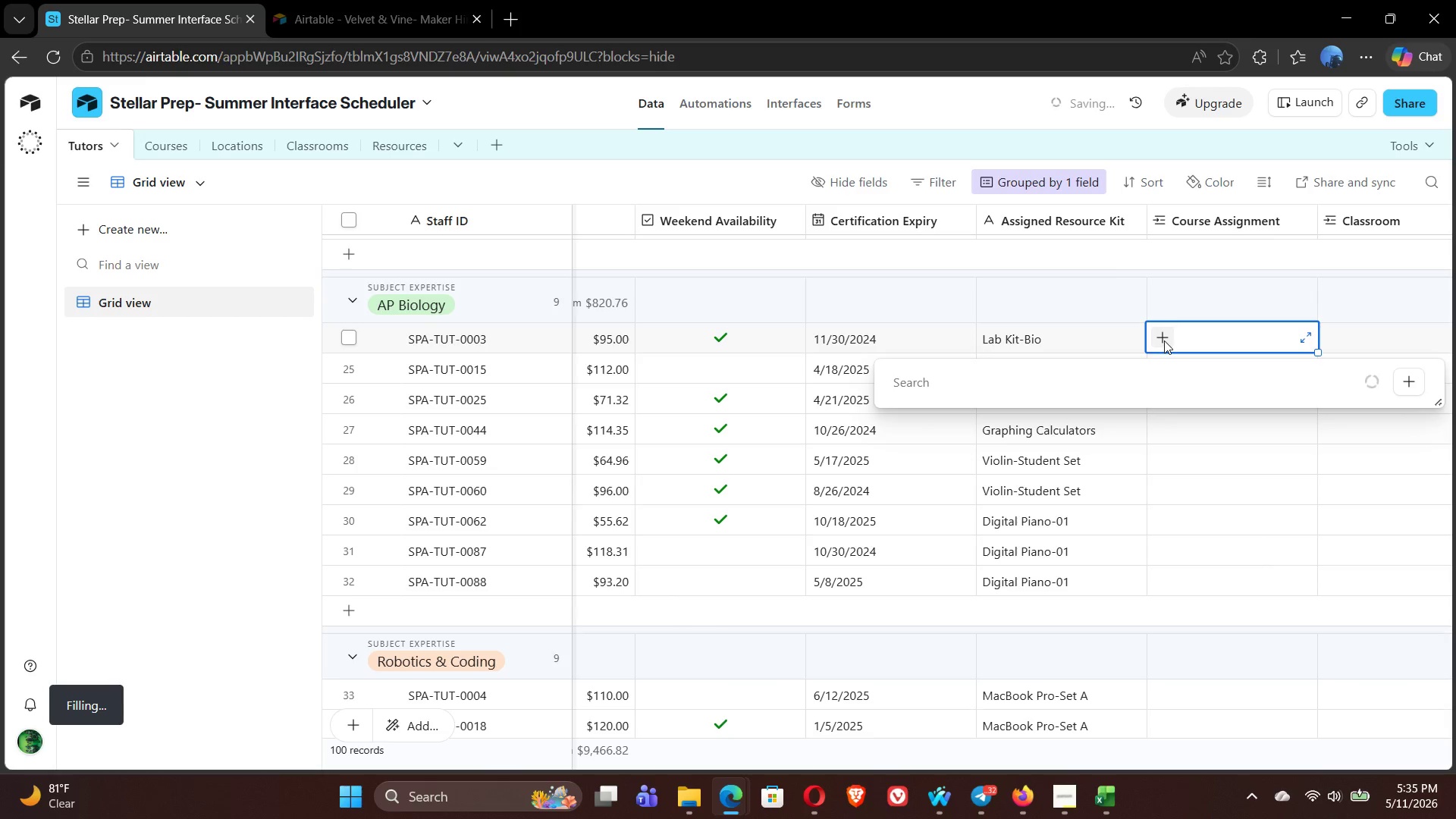 
left_click([964, 604])
 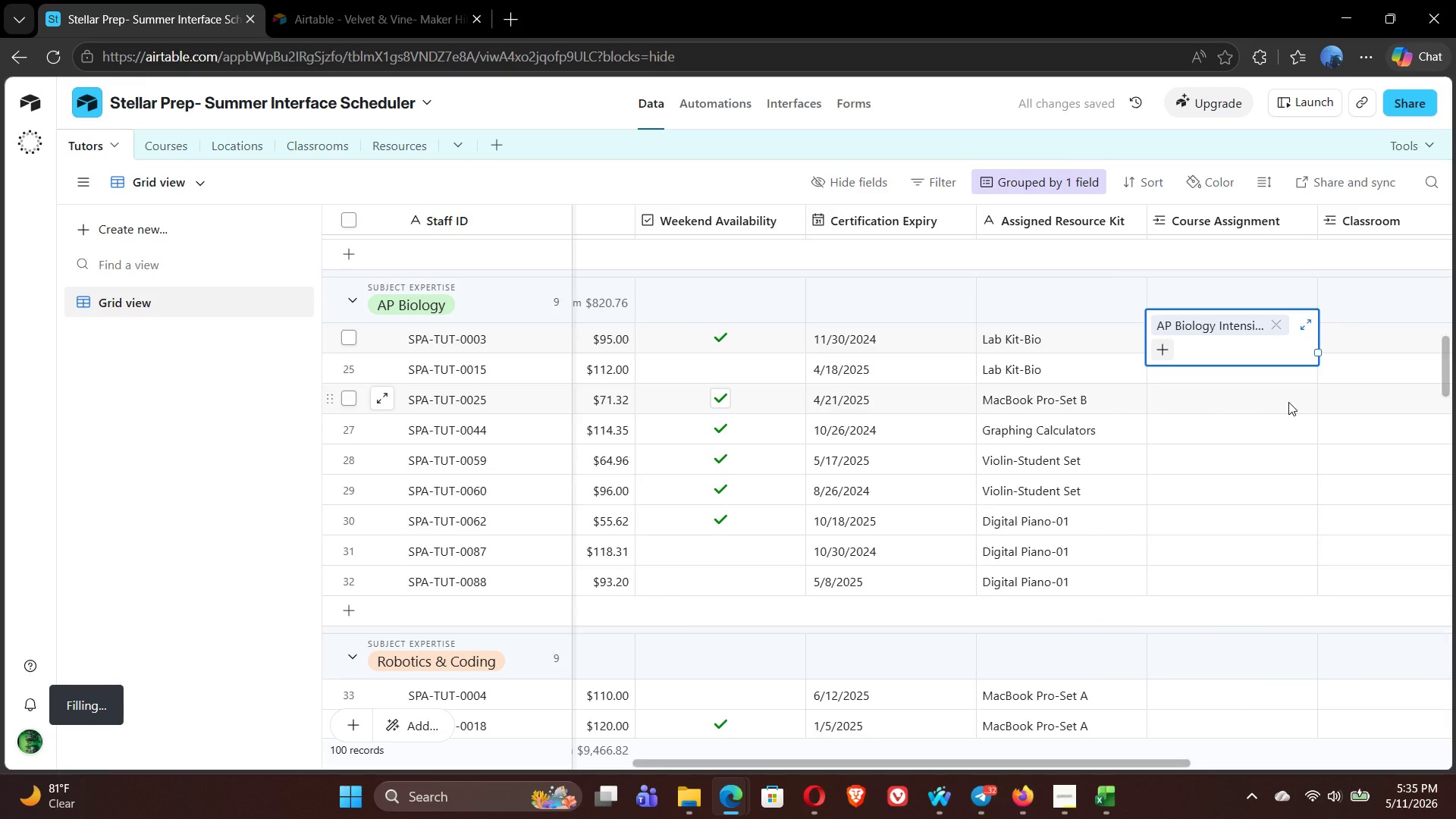 
wait(7.95)
 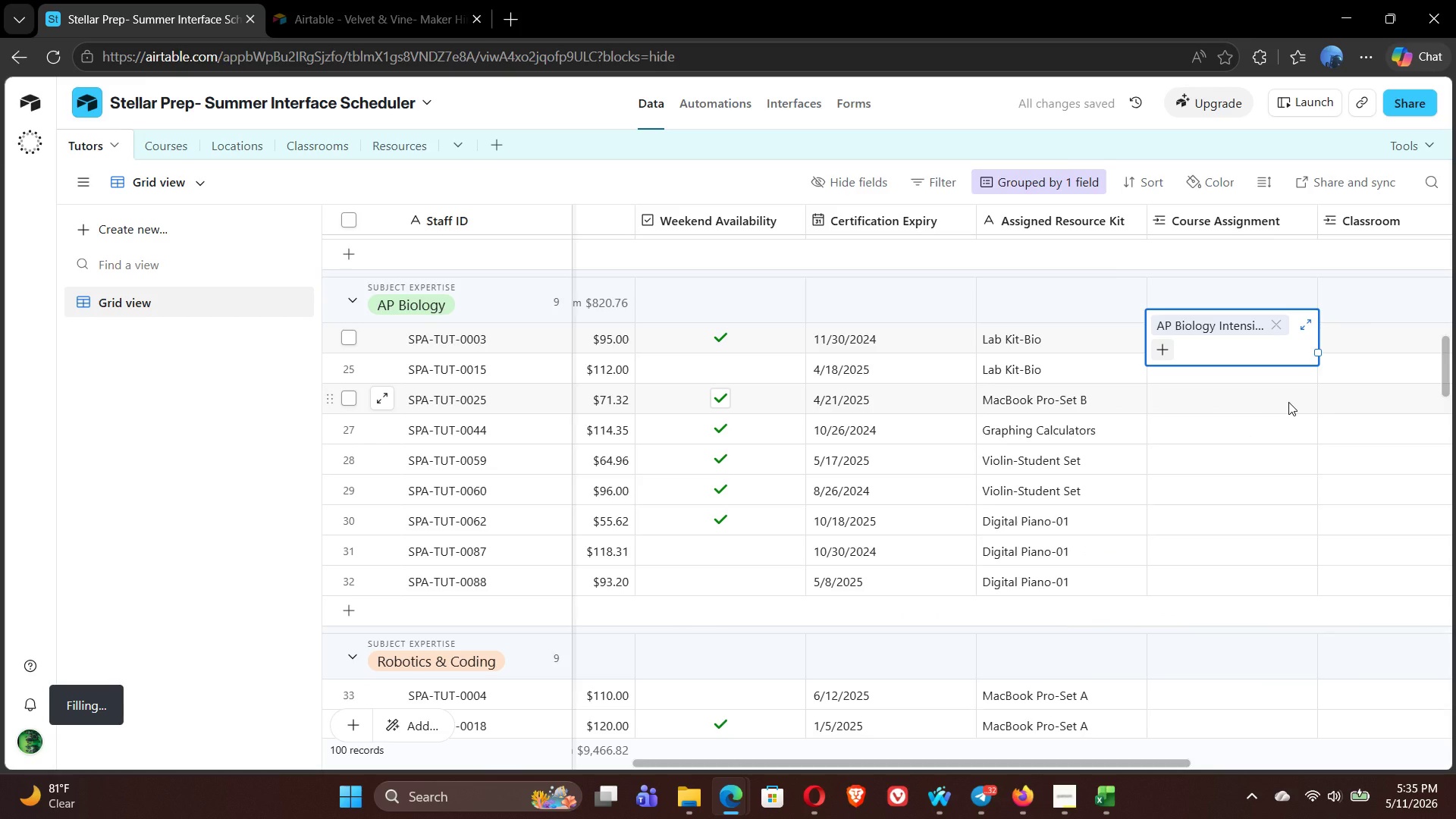 
left_click_drag(start_coordinate=[1317, 354], to_coordinate=[1316, 583])
 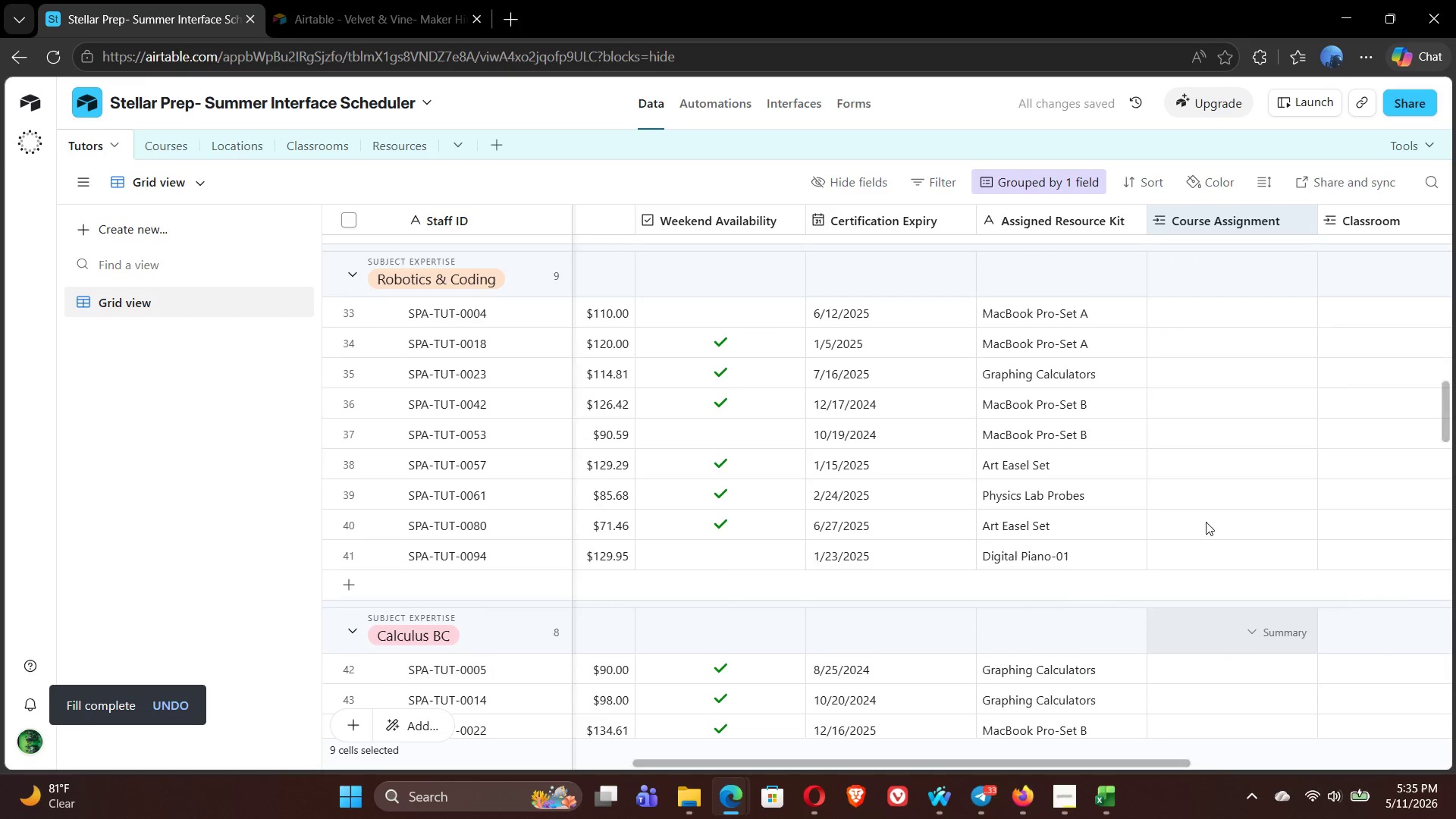 
left_click([1168, 306])
 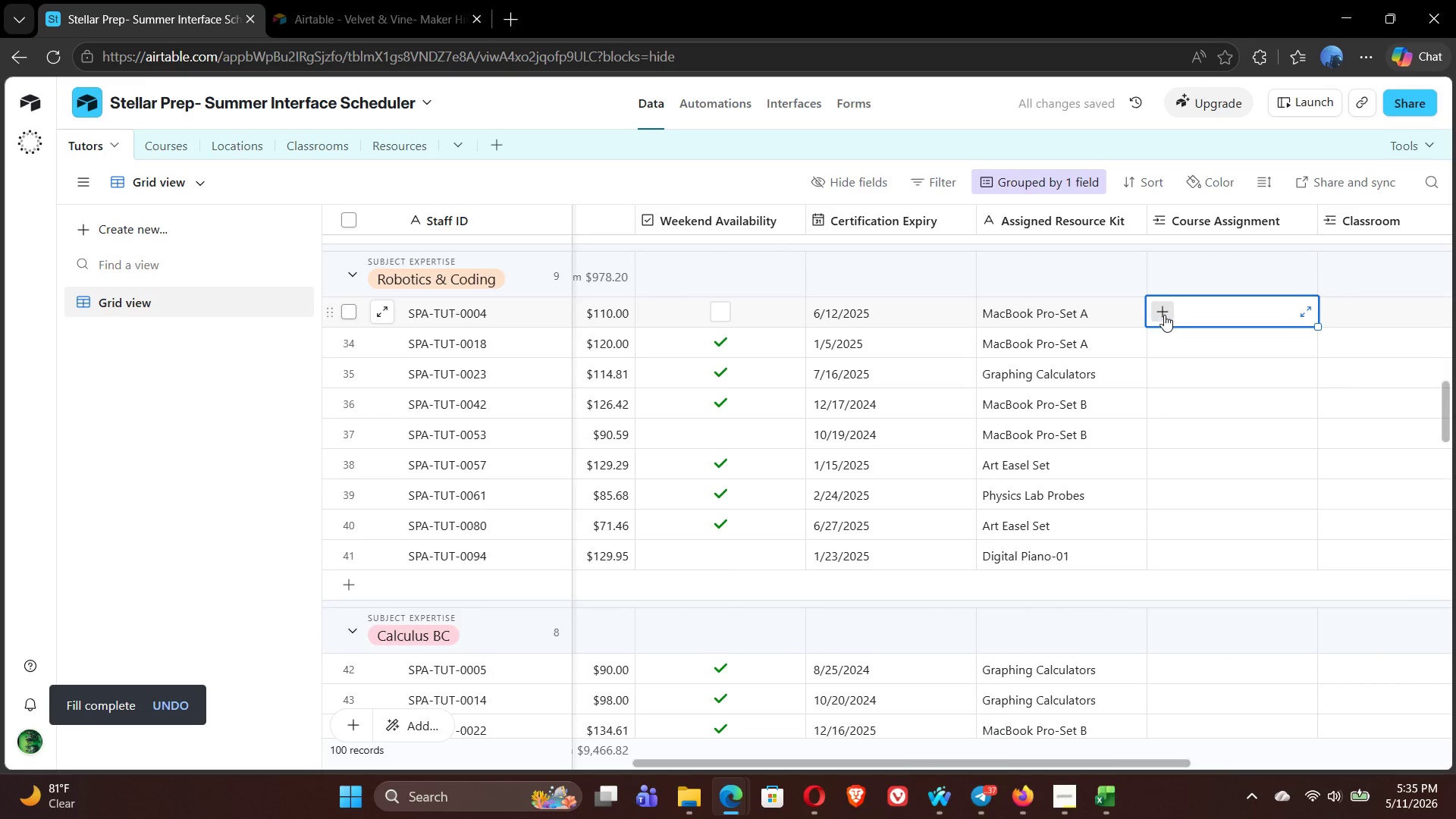 
left_click([1164, 315])
 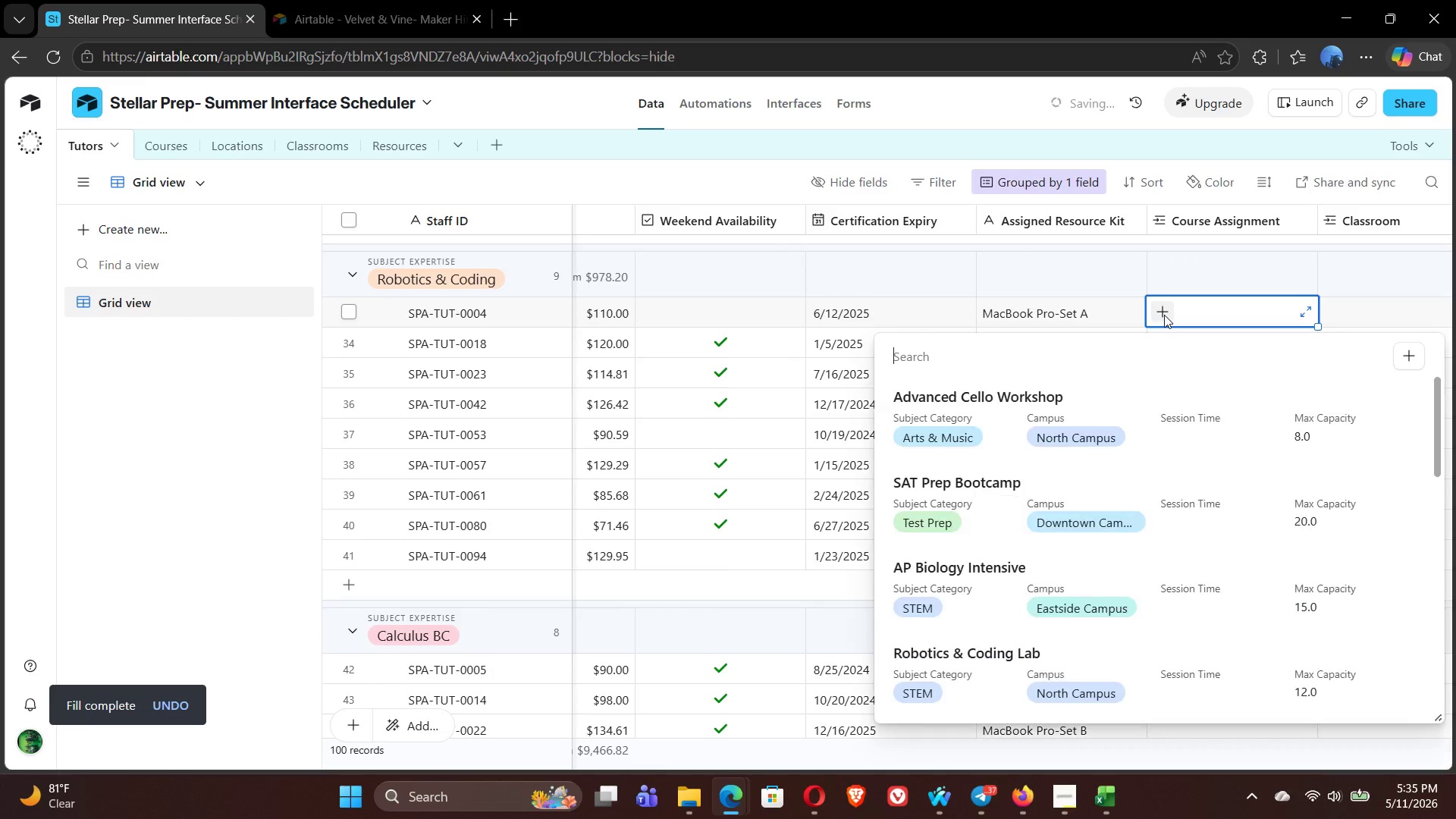 
mouse_move([1025, 573])
 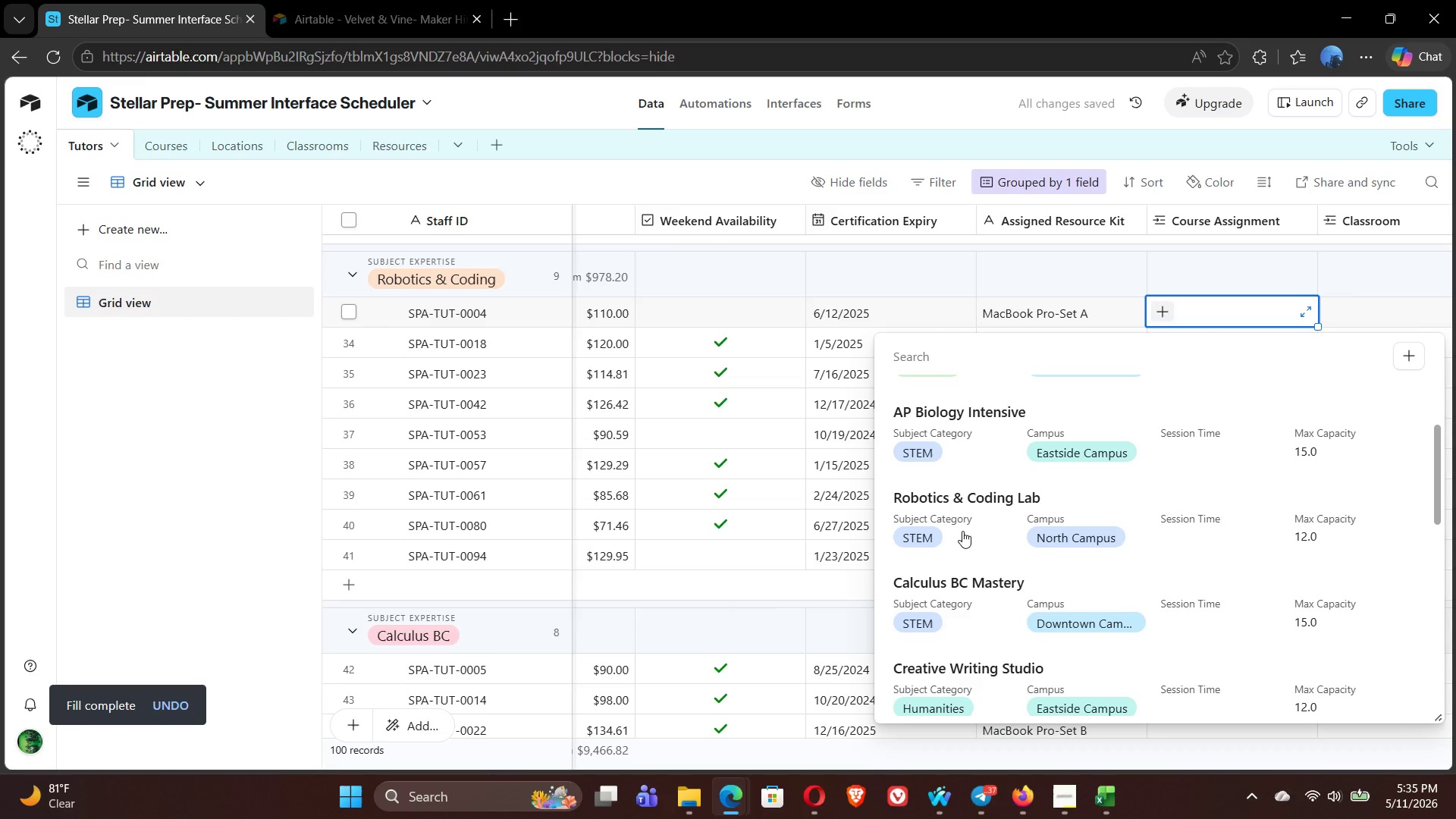 
left_click([962, 531])
 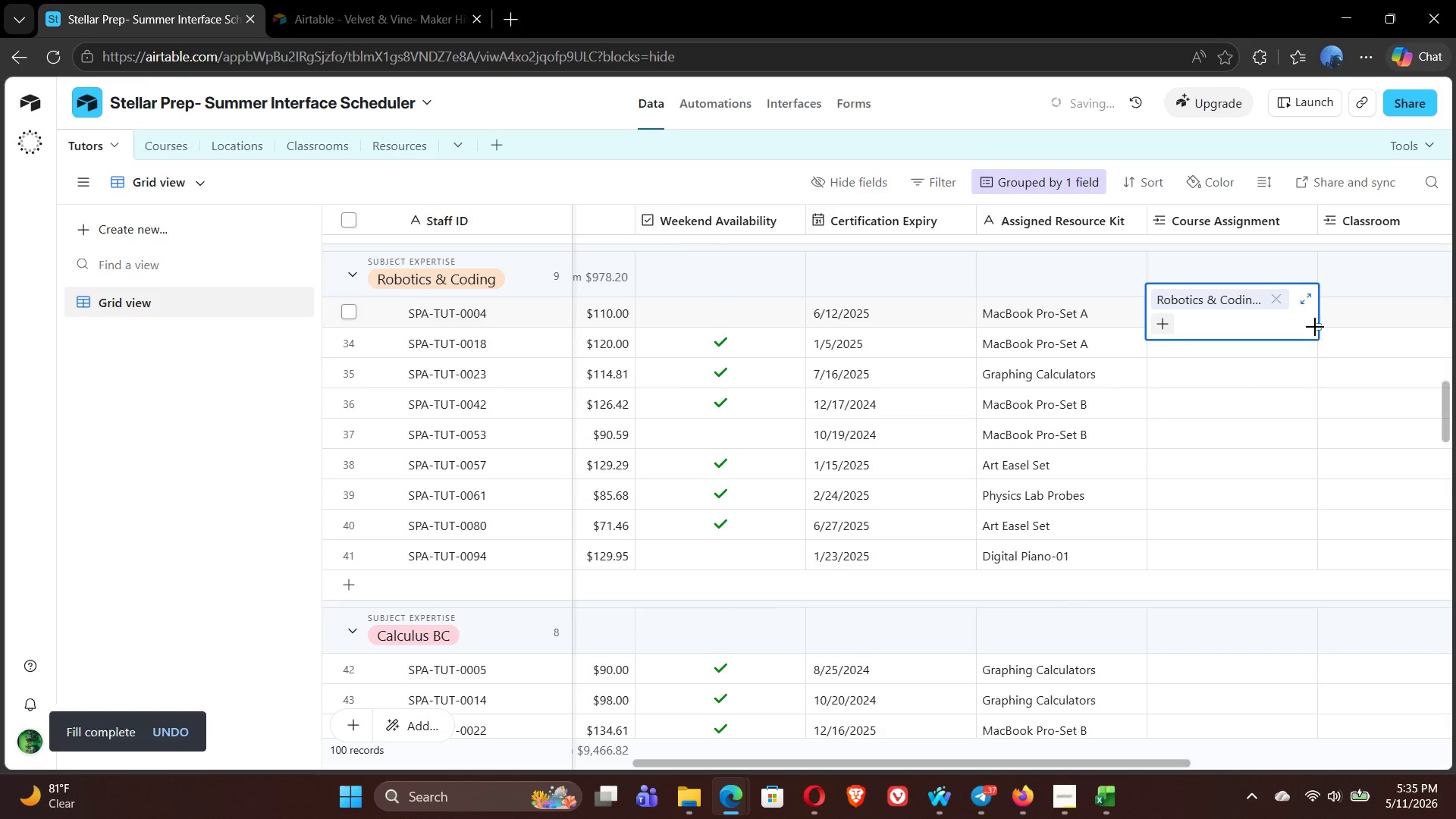 
left_click_drag(start_coordinate=[1316, 326], to_coordinate=[1313, 542])